 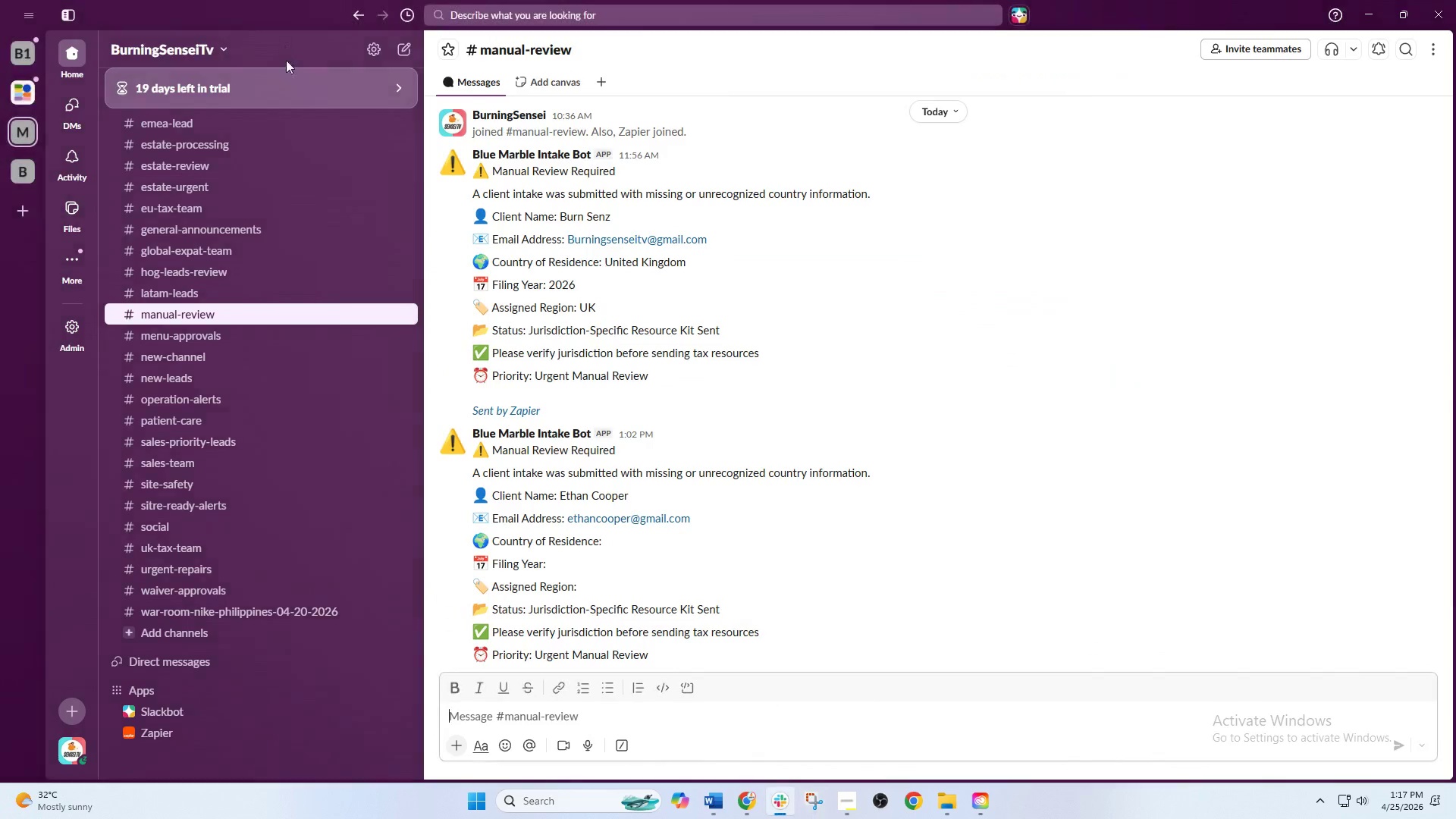 
left_click_drag(start_coordinate=[1, 0], to_coordinate=[1452, 774])
 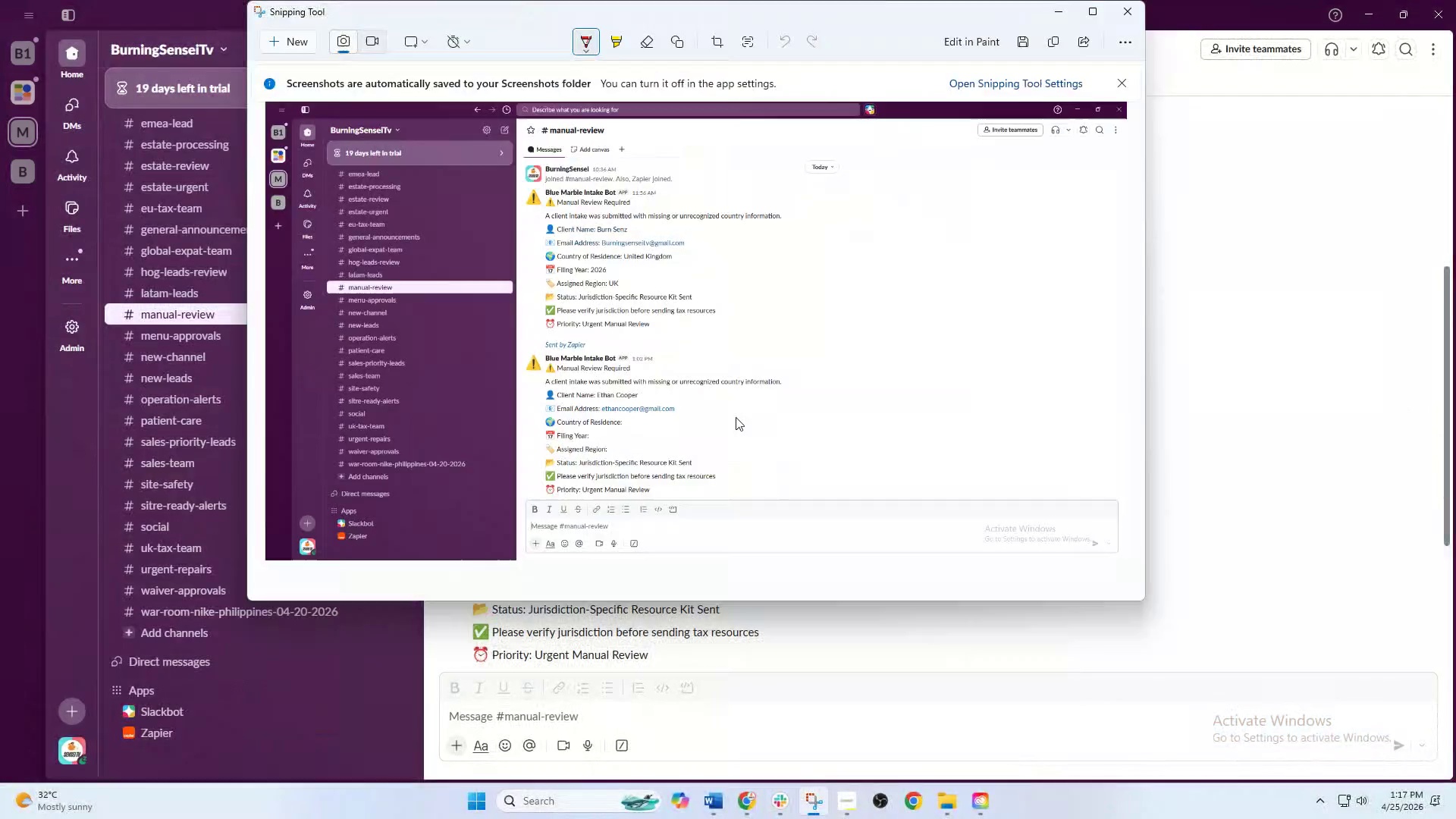 
right_click([735, 415])
 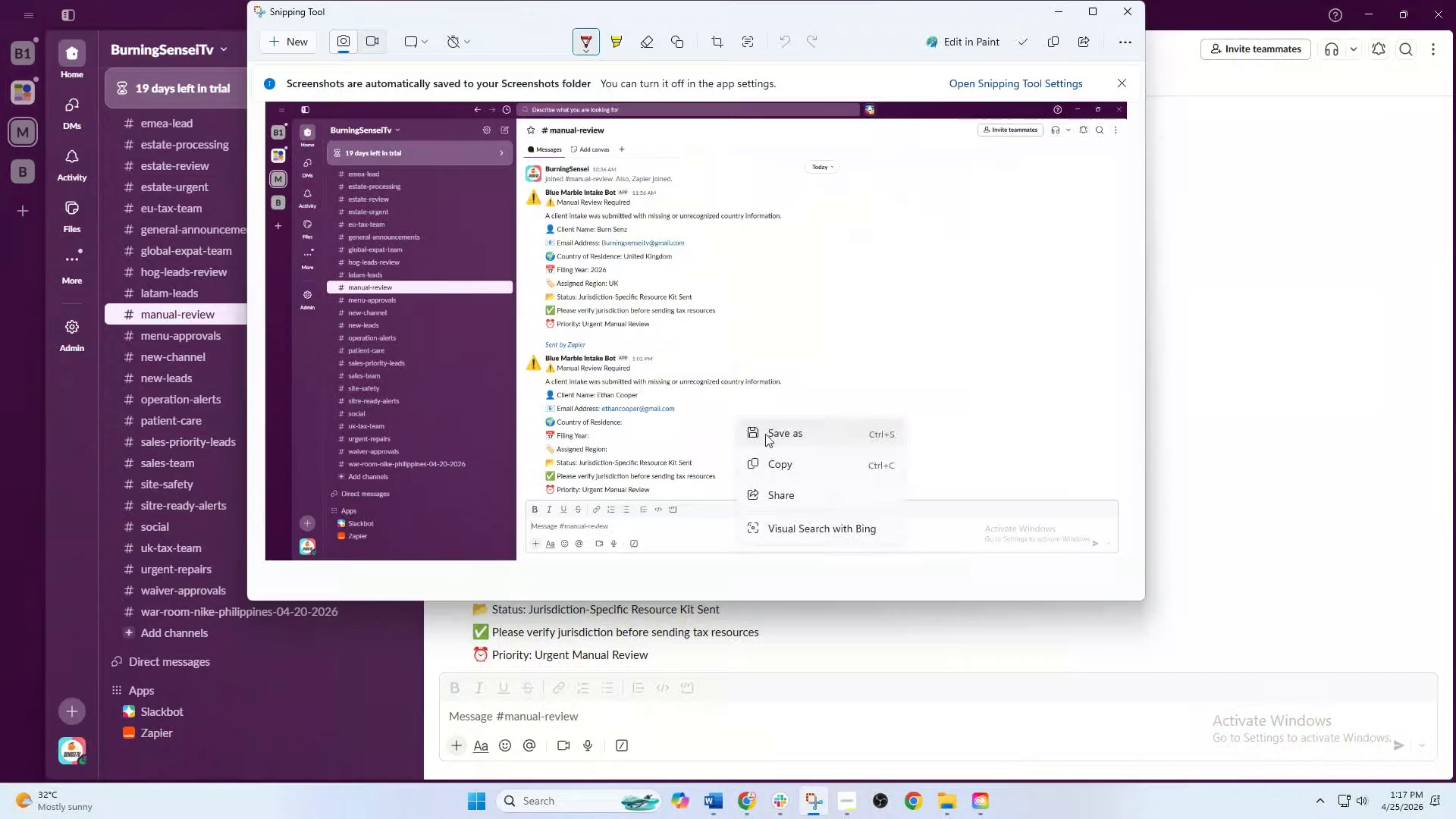 
left_click([770, 435])
 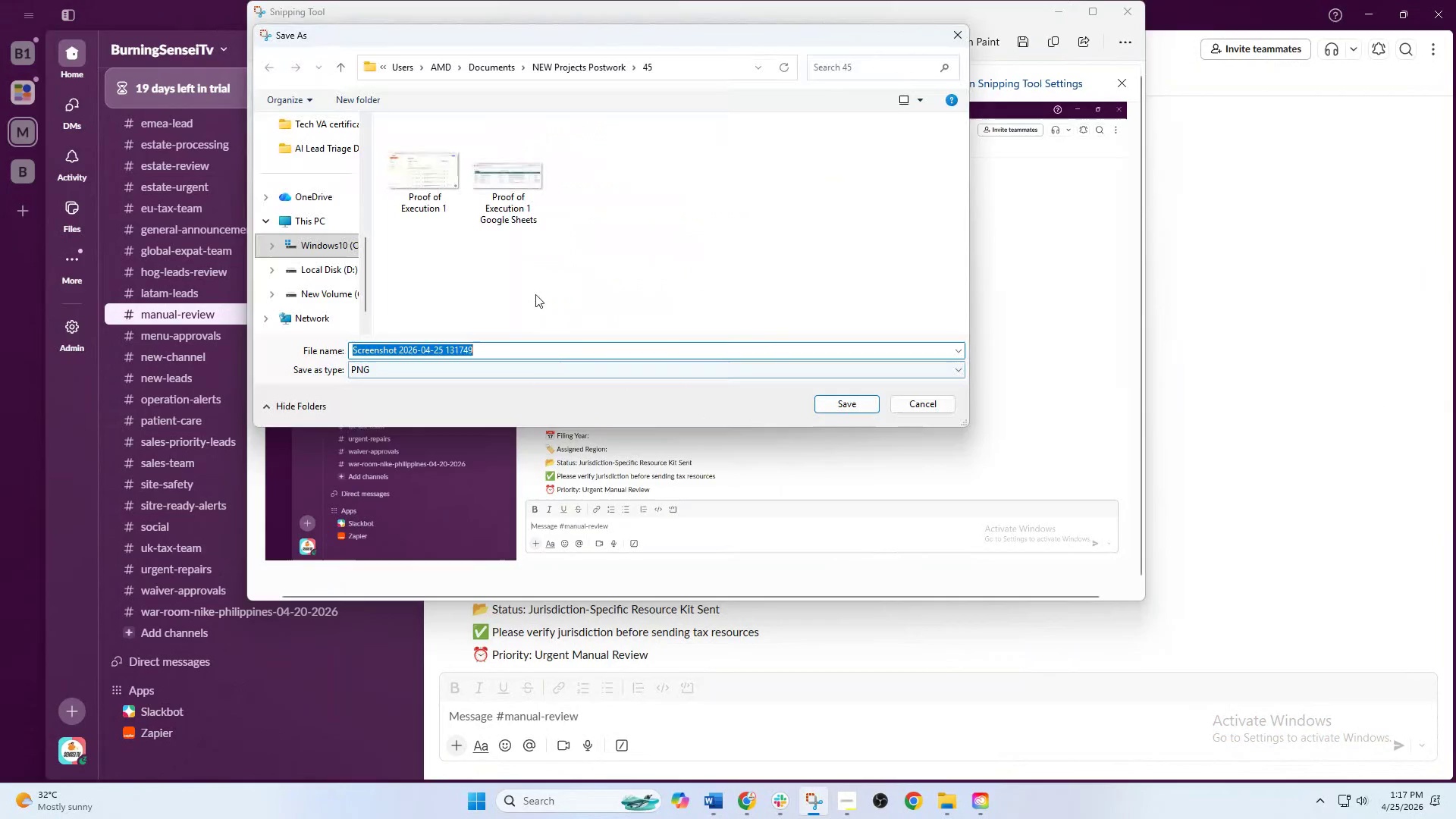 
left_click([507, 203])
 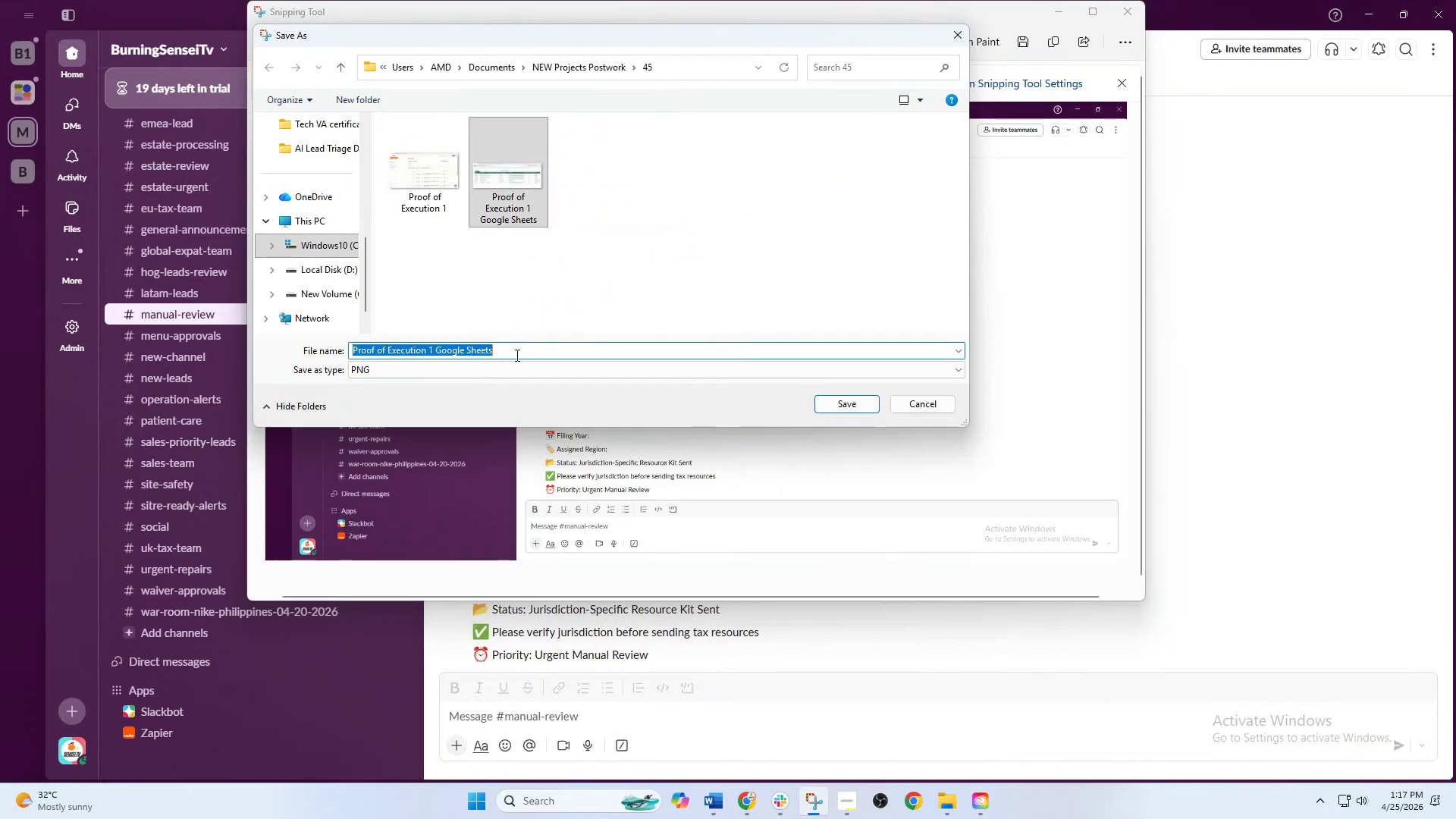 
double_click([519, 355])
 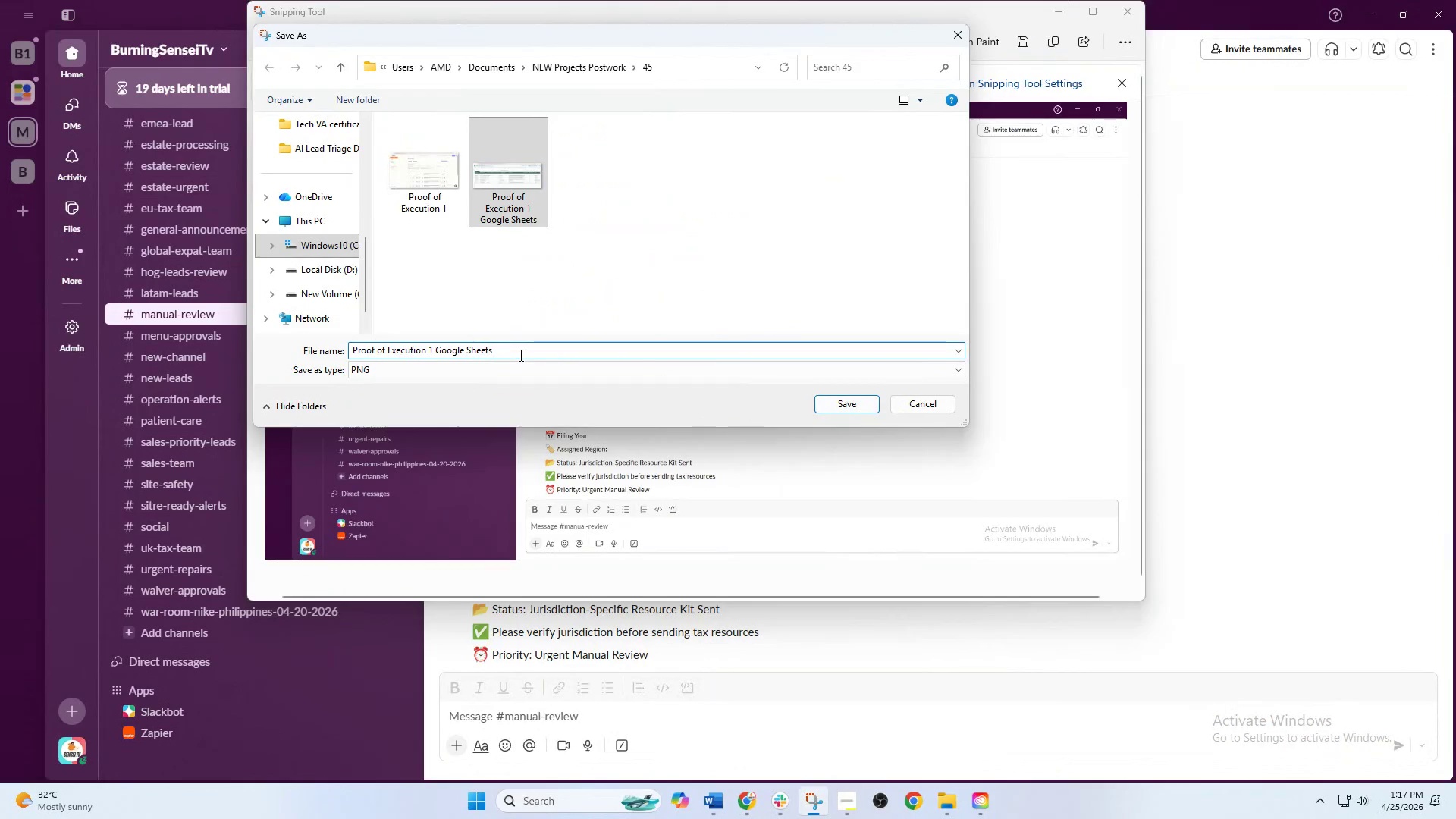 
hold_key(key=Backspace, duration=0.61)
 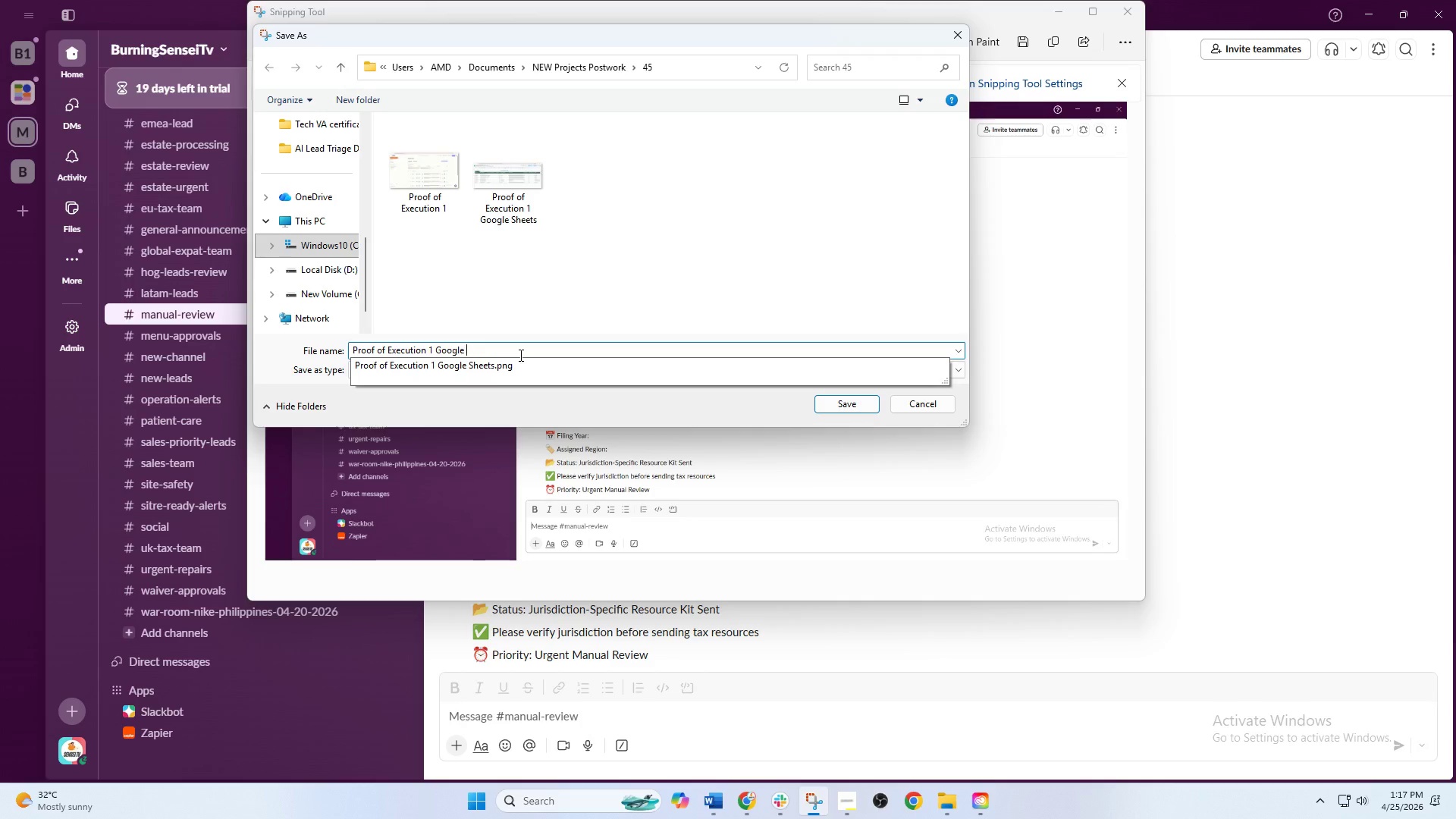 
key(Backspace)
key(Backspace)
key(Backspace)
key(Backspace)
key(Backspace)
key(Backspace)
key(Backspace)
key(Backspace)
type(Slack m)
key(Backspace)
type(Manual review)
 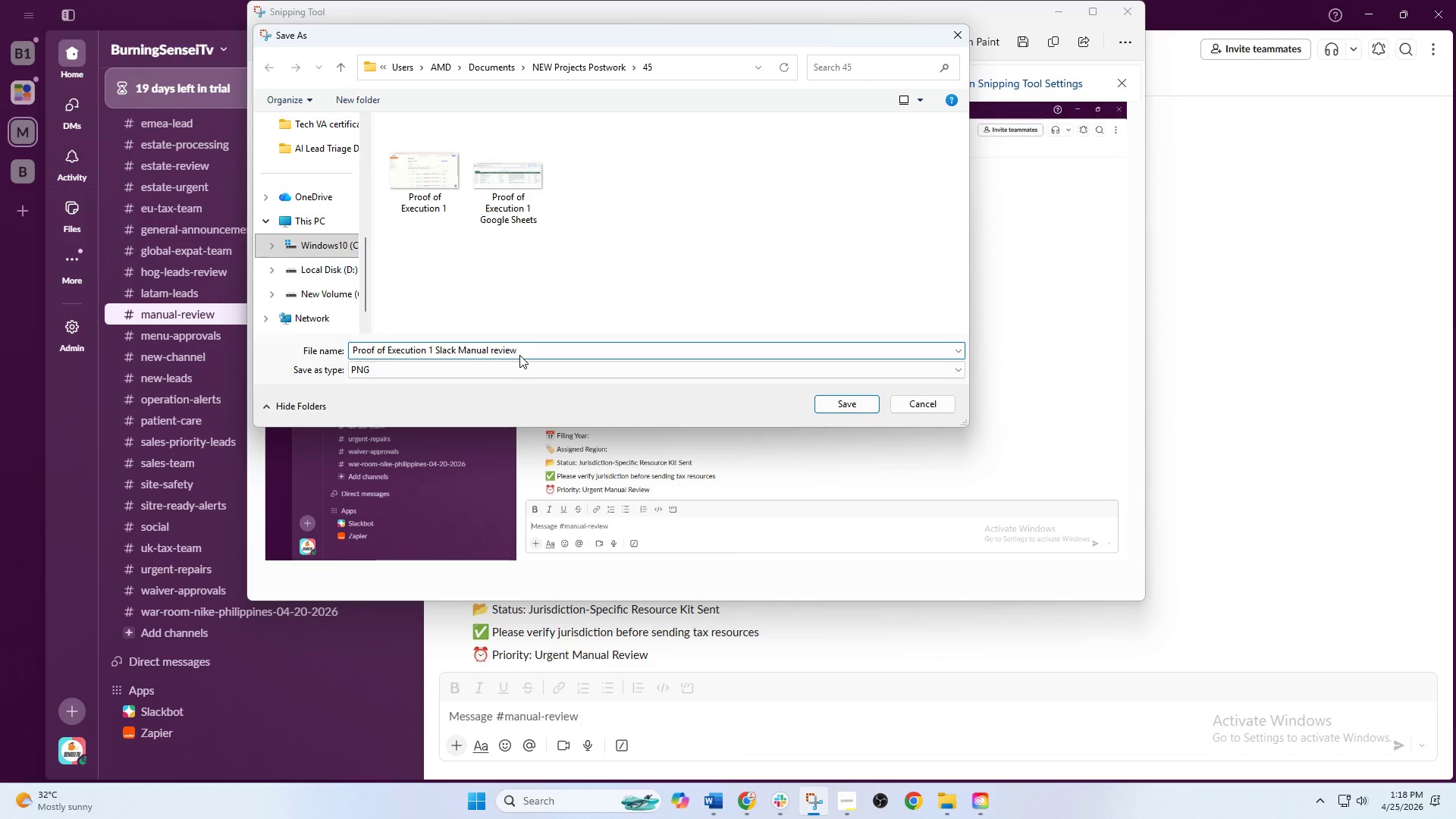 
key(Control+A)
 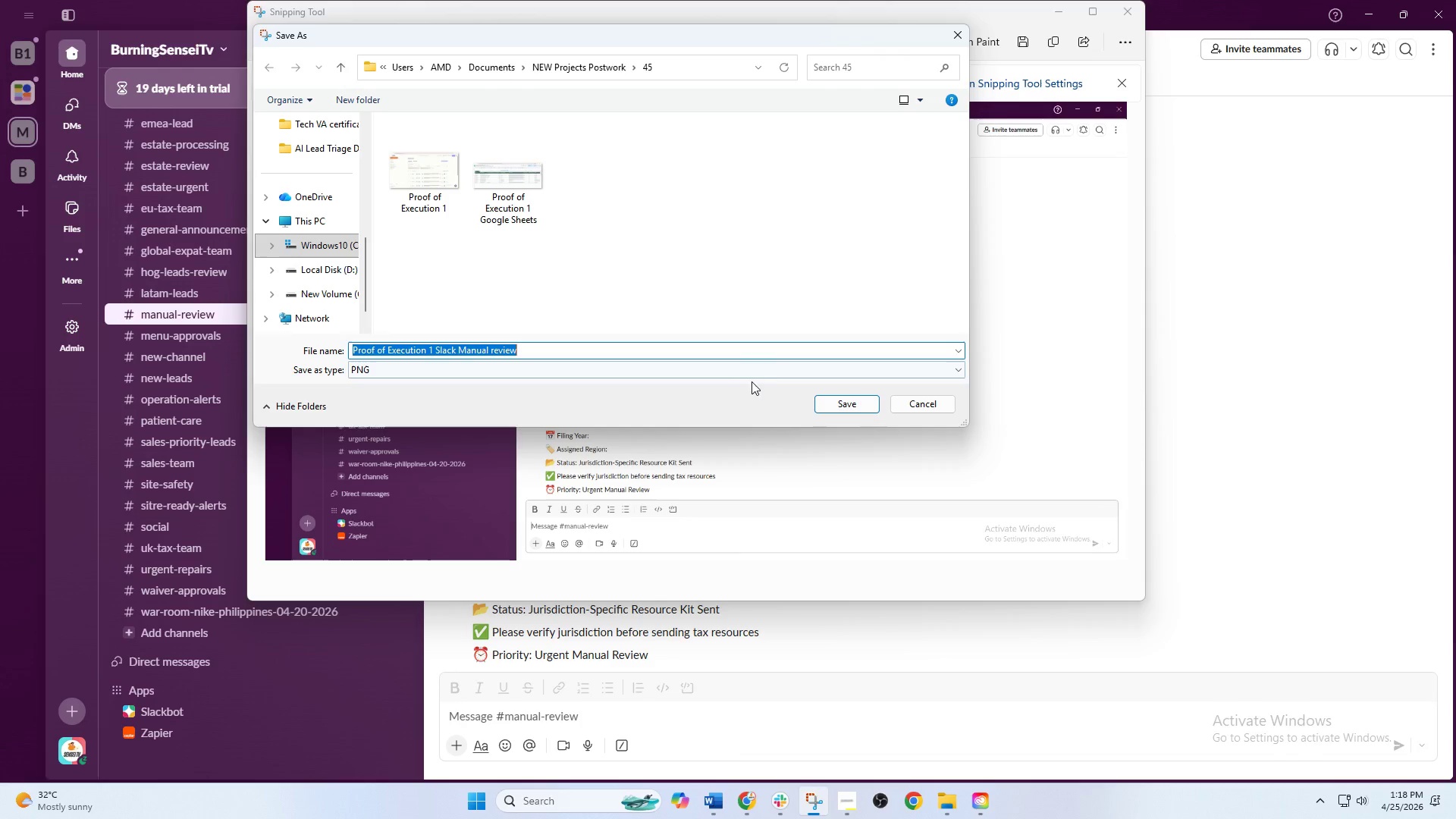 
left_click([839, 406])
 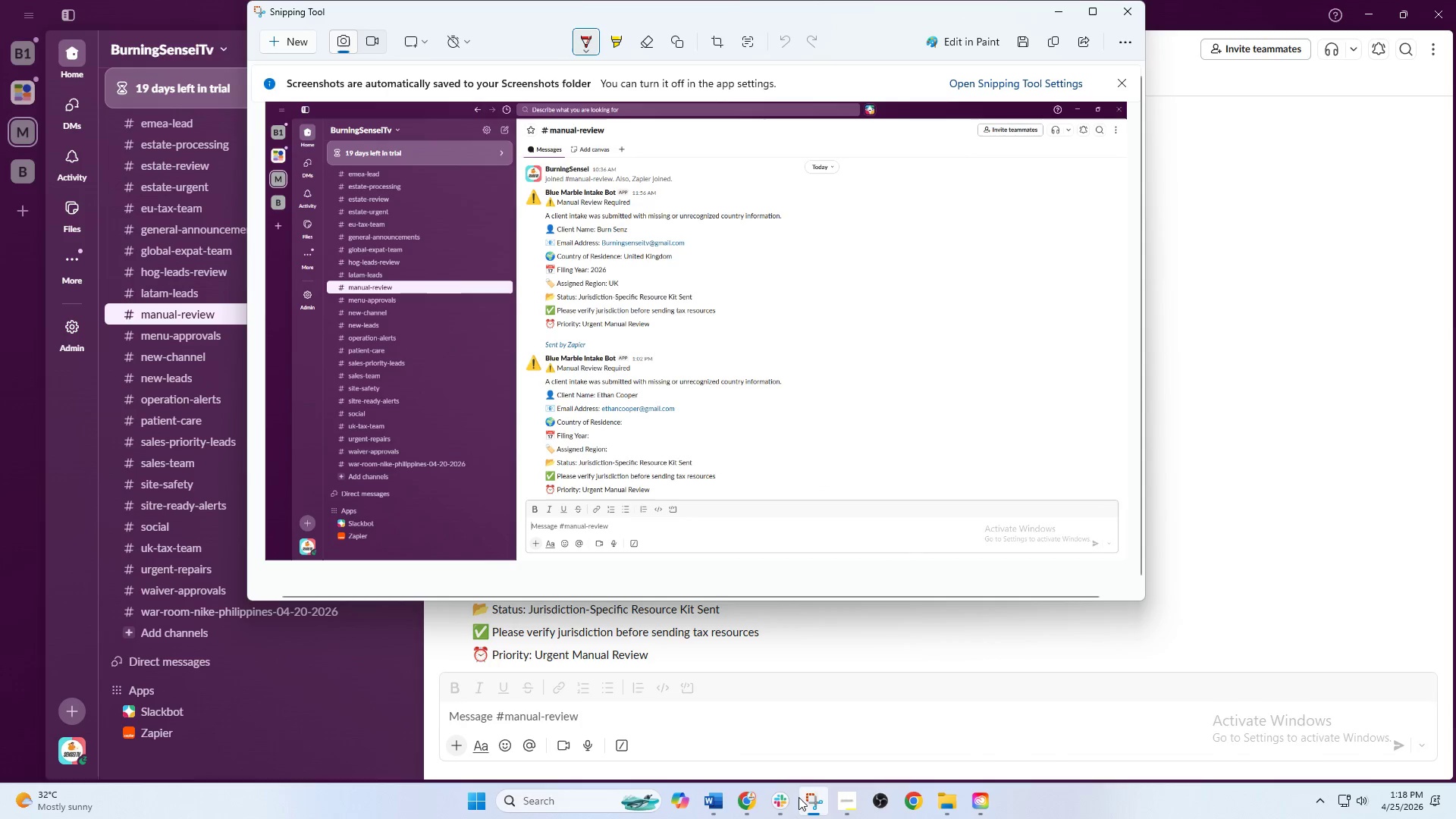 
left_click([746, 807])
 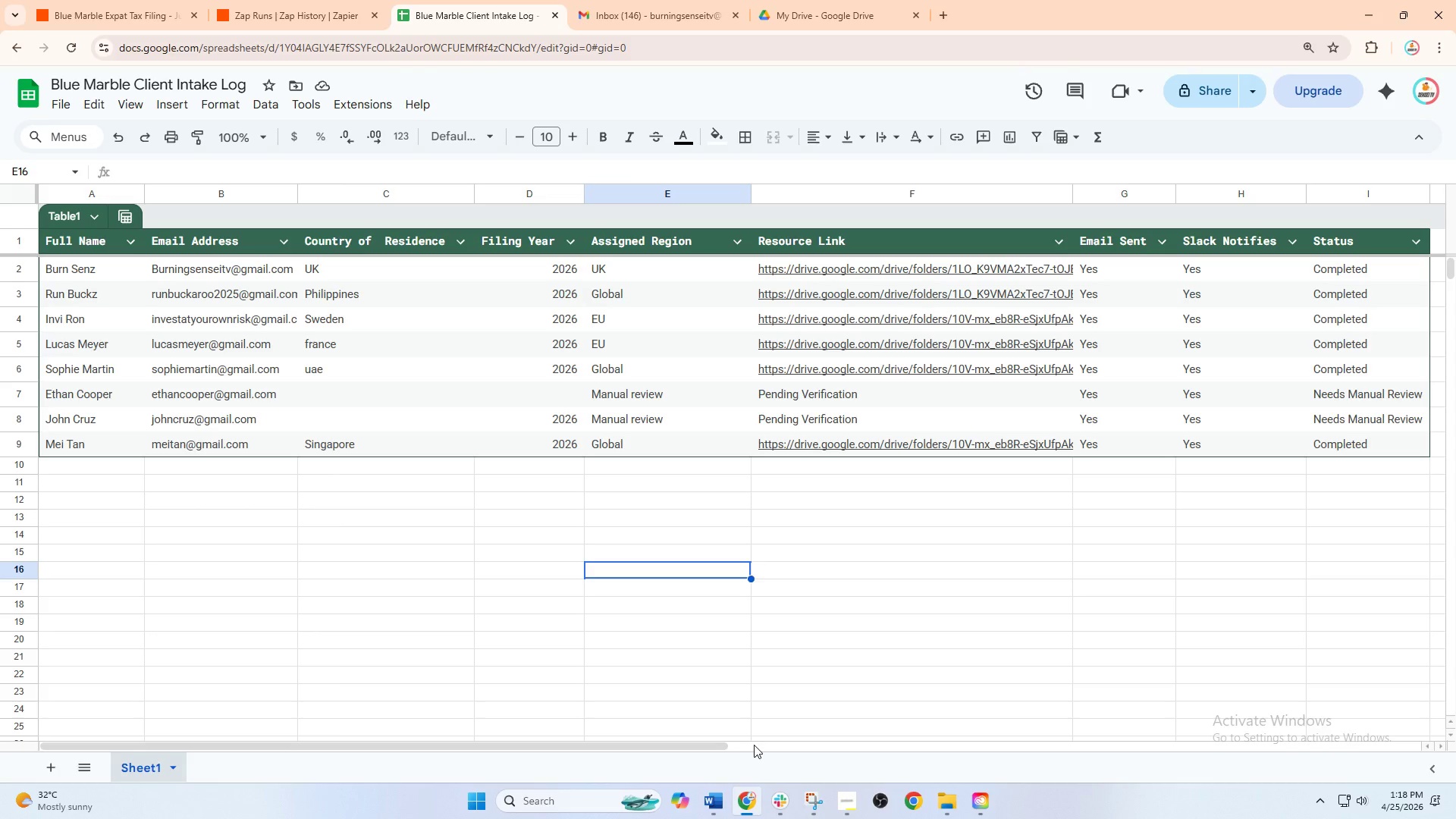 
left_click([775, 800])
 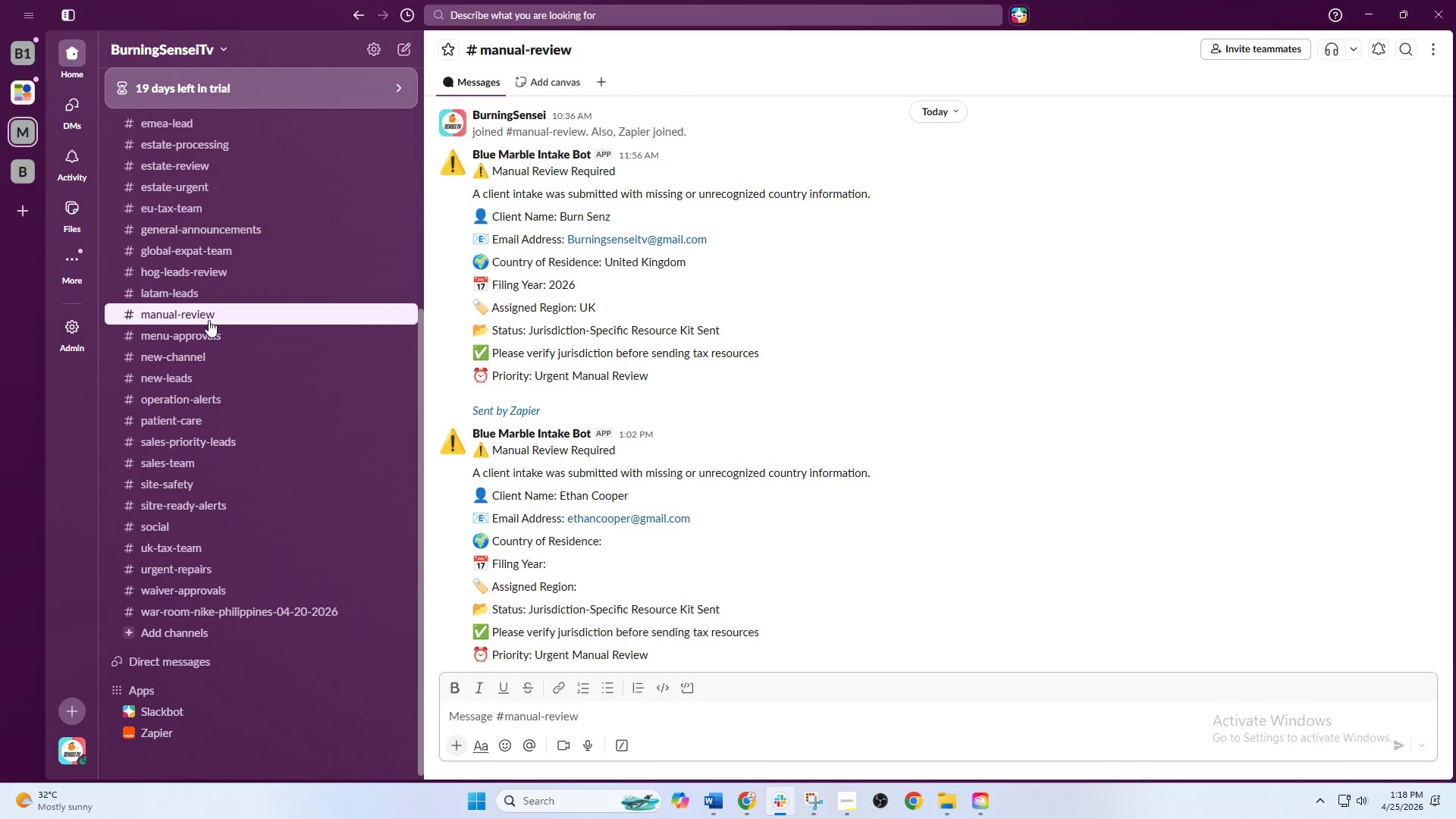 
scroll: coordinate [201, 308], scroll_direction: up, amount: 3.0
 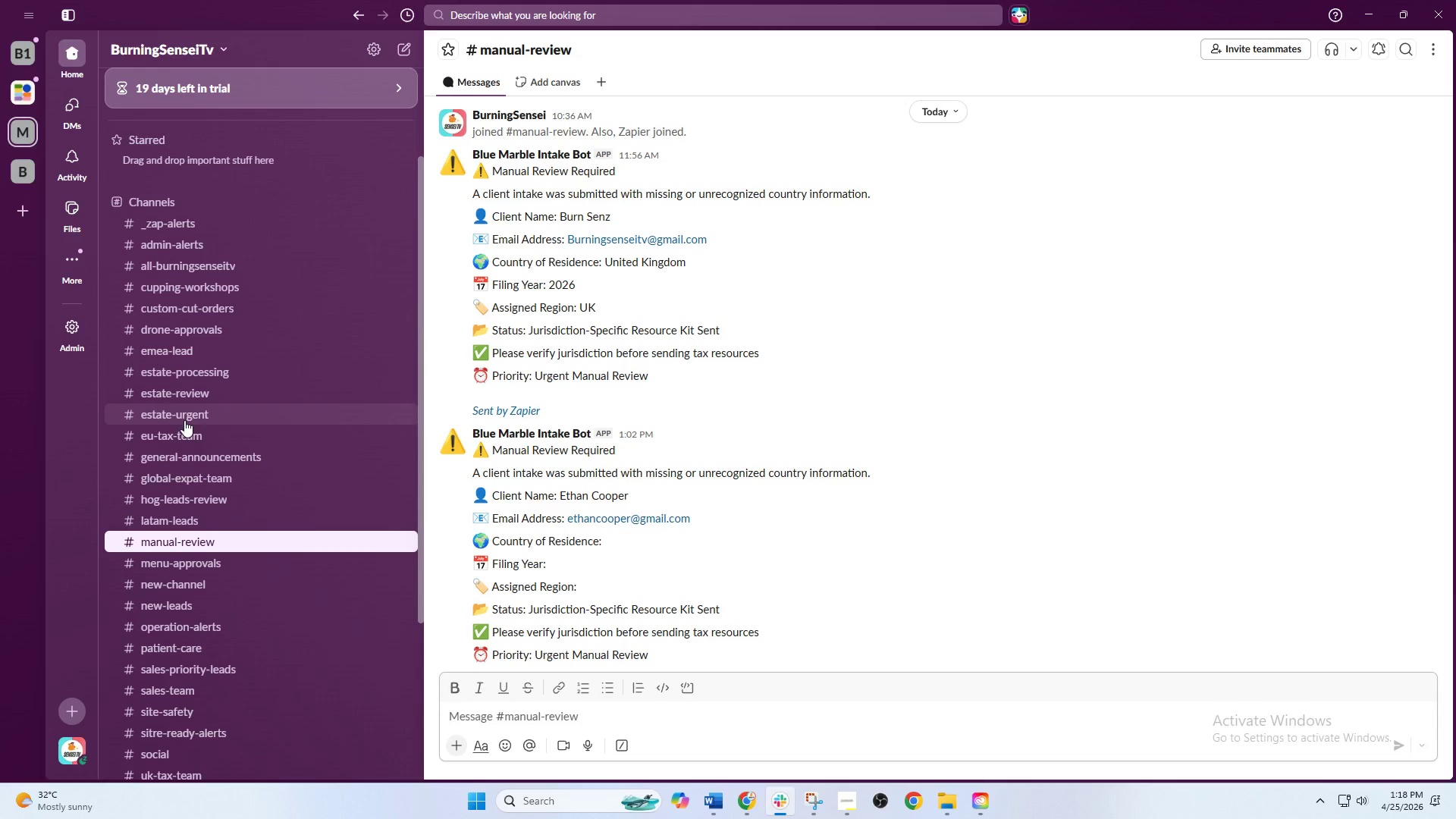 
left_click([185, 431])
 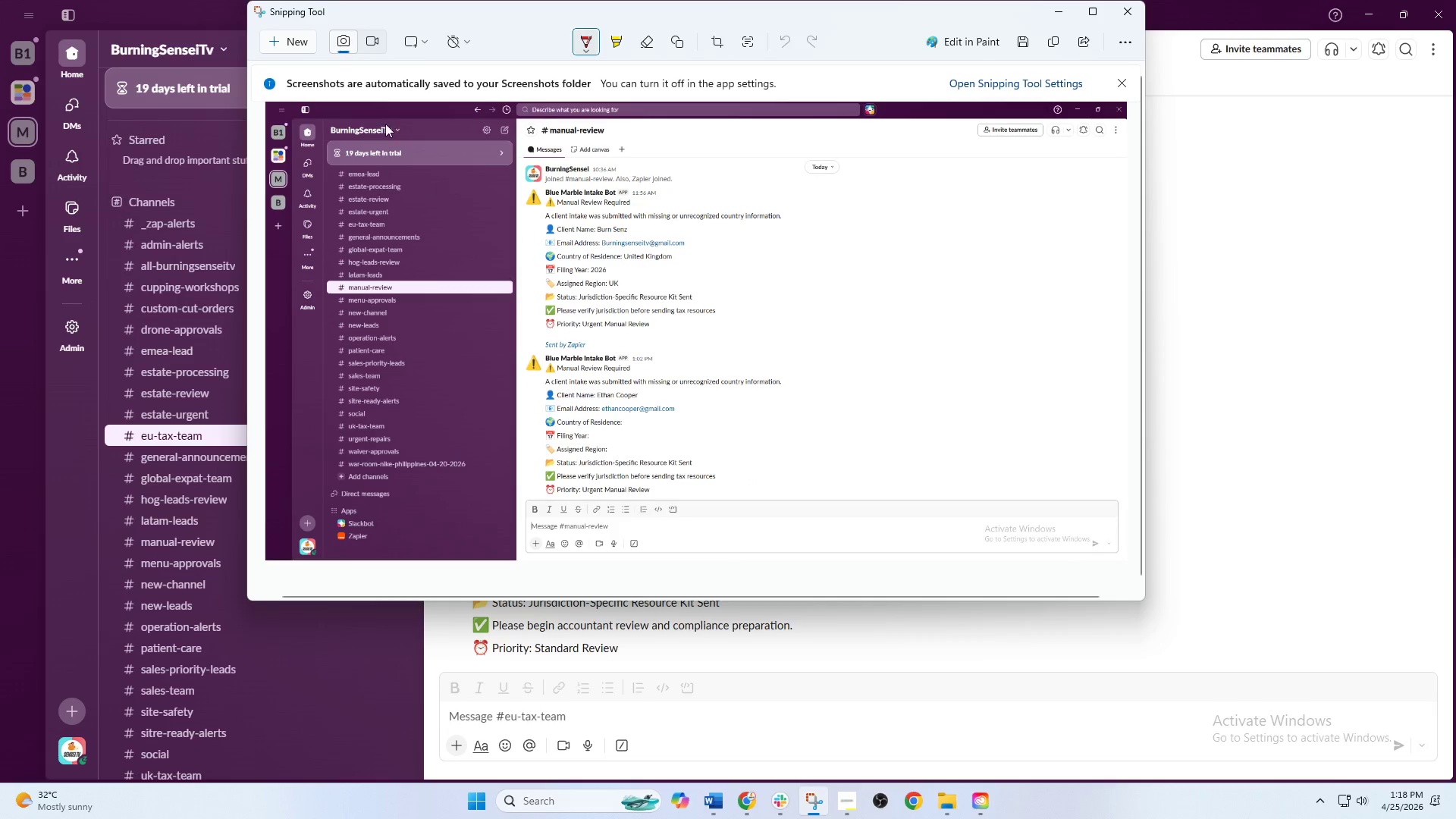 
left_click([290, 43])
 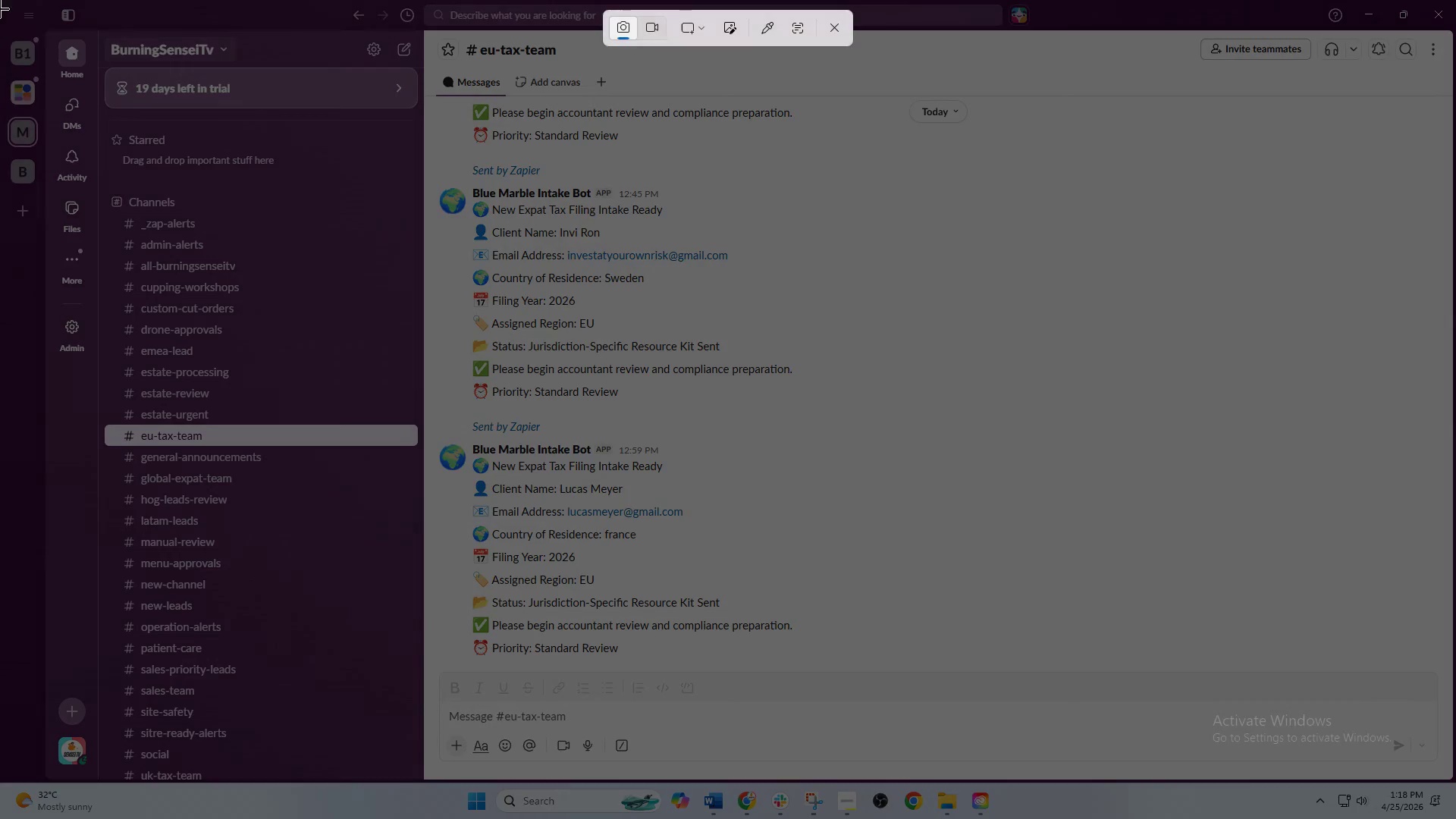 
left_click_drag(start_coordinate=[0, 9], to_coordinate=[1452, 777])
 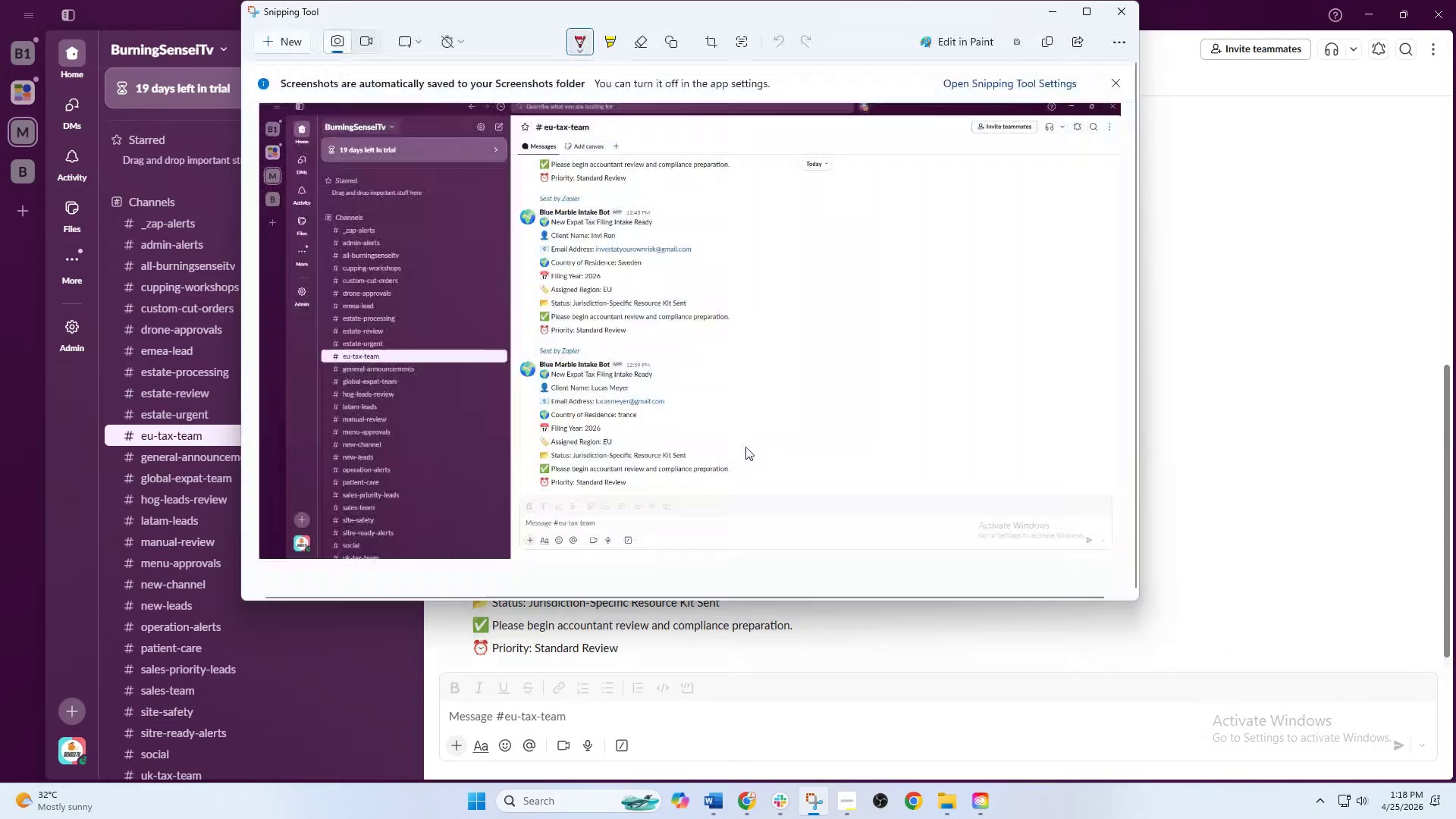 
right_click([732, 419])
 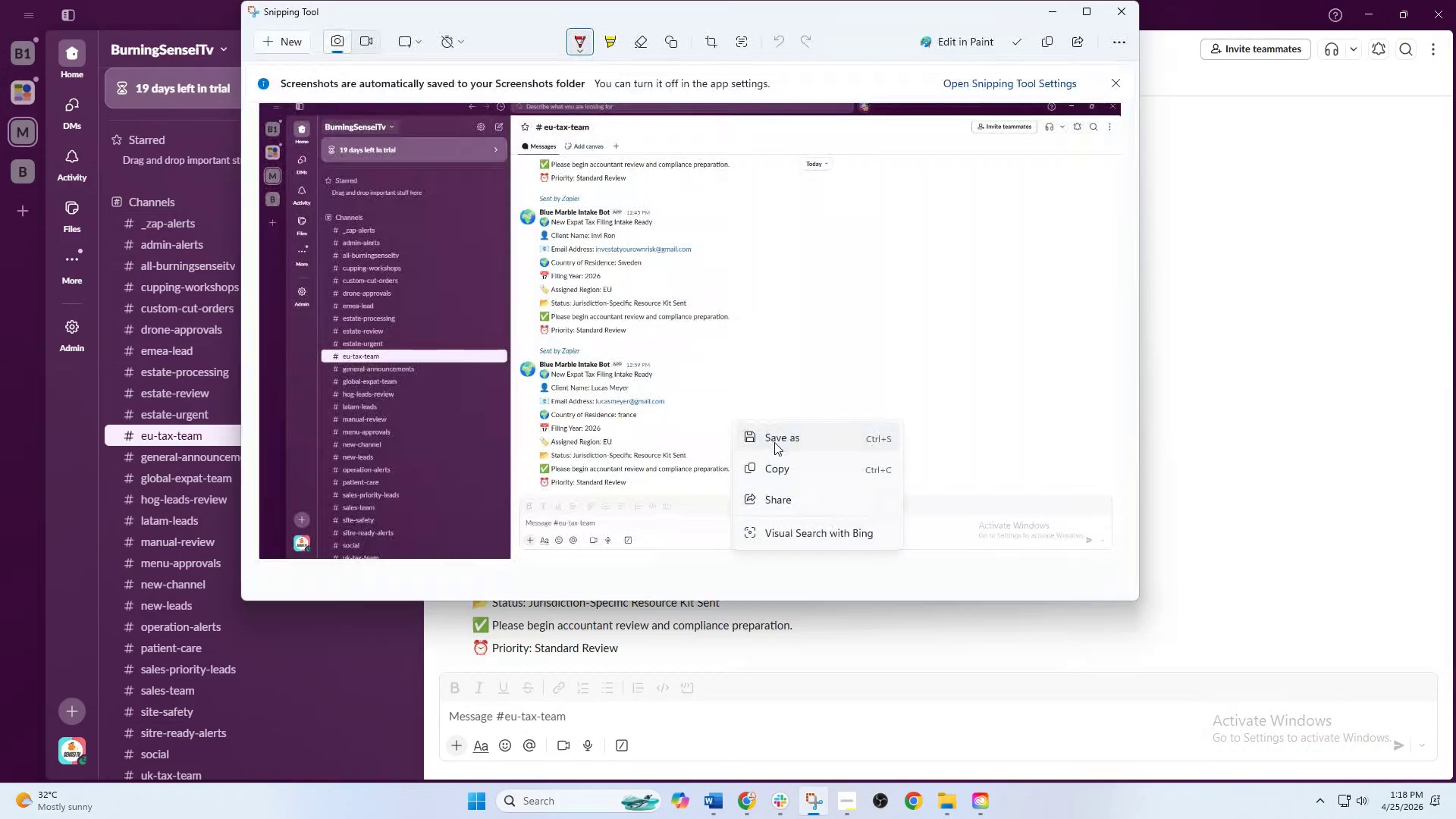 
left_click([774, 442])
 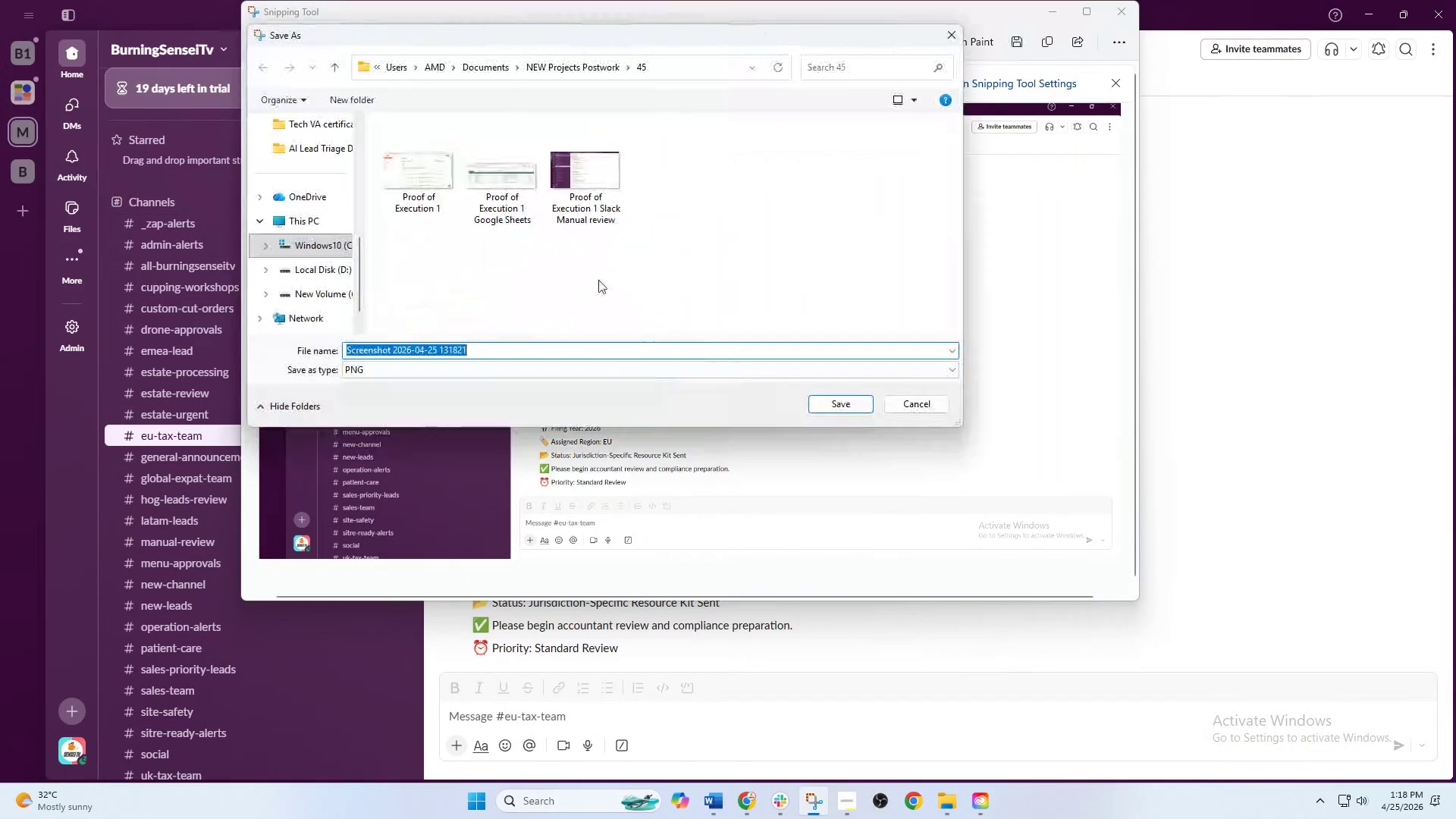 
left_click([592, 203])
 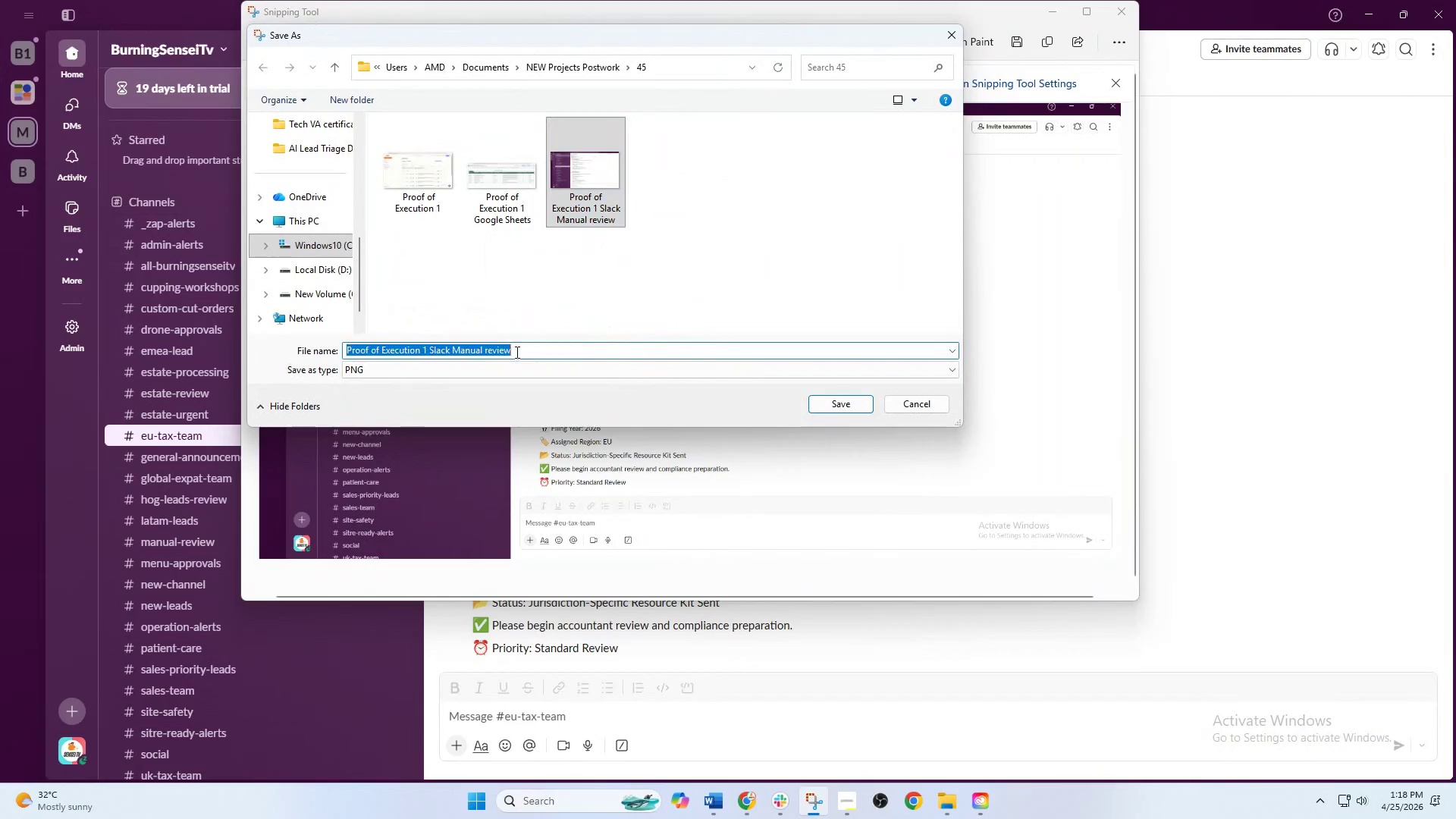 
double_click([516, 352])
 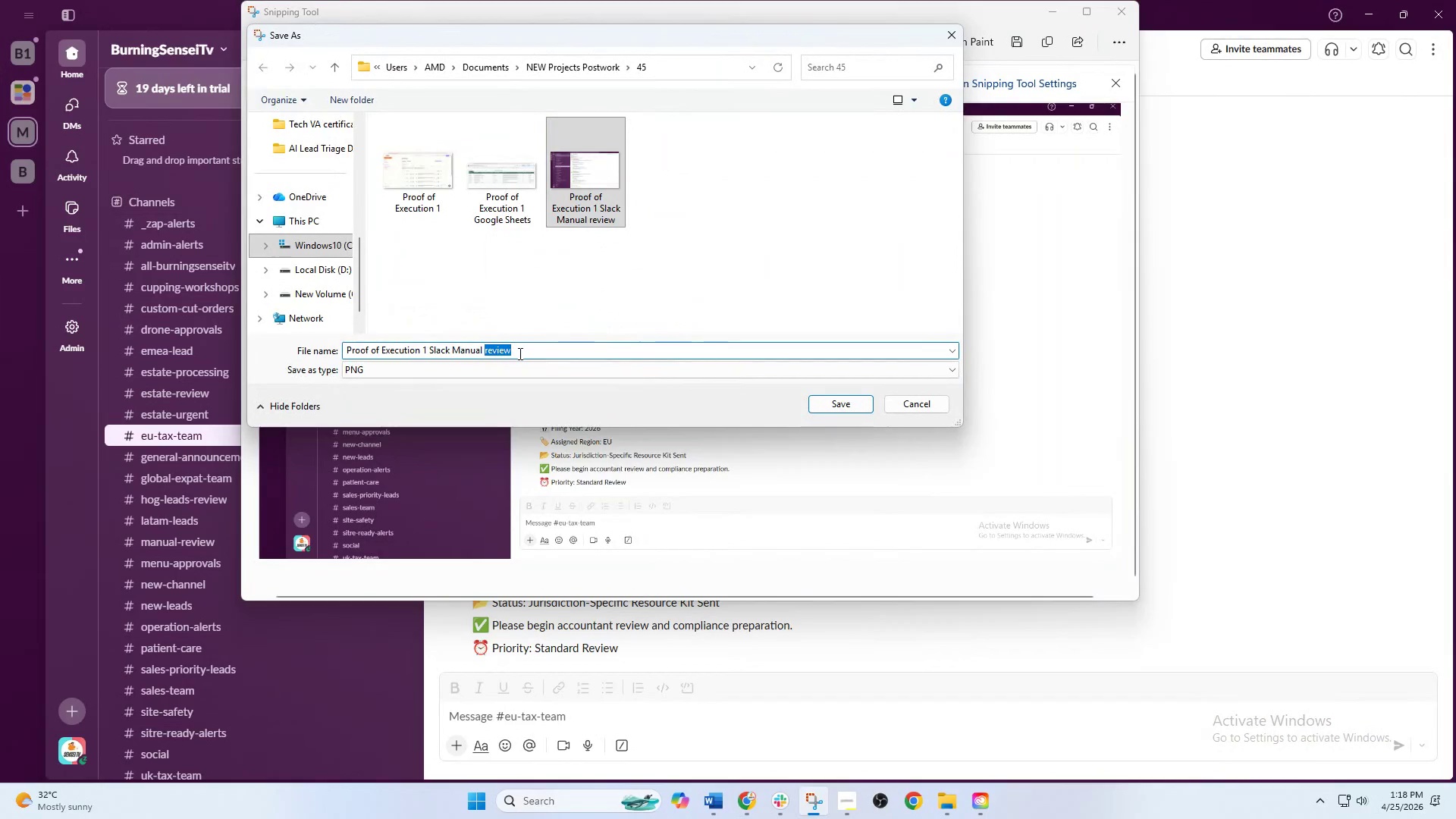 
key(Backspace)
key(Backspace)
key(Backspace)
key(Backspace)
key(Backspace)
key(Backspace)
key(Backspace)
key(Backspace)
type(EY)
key(Backspace)
type(+)
key(Backspace)
type(U)
 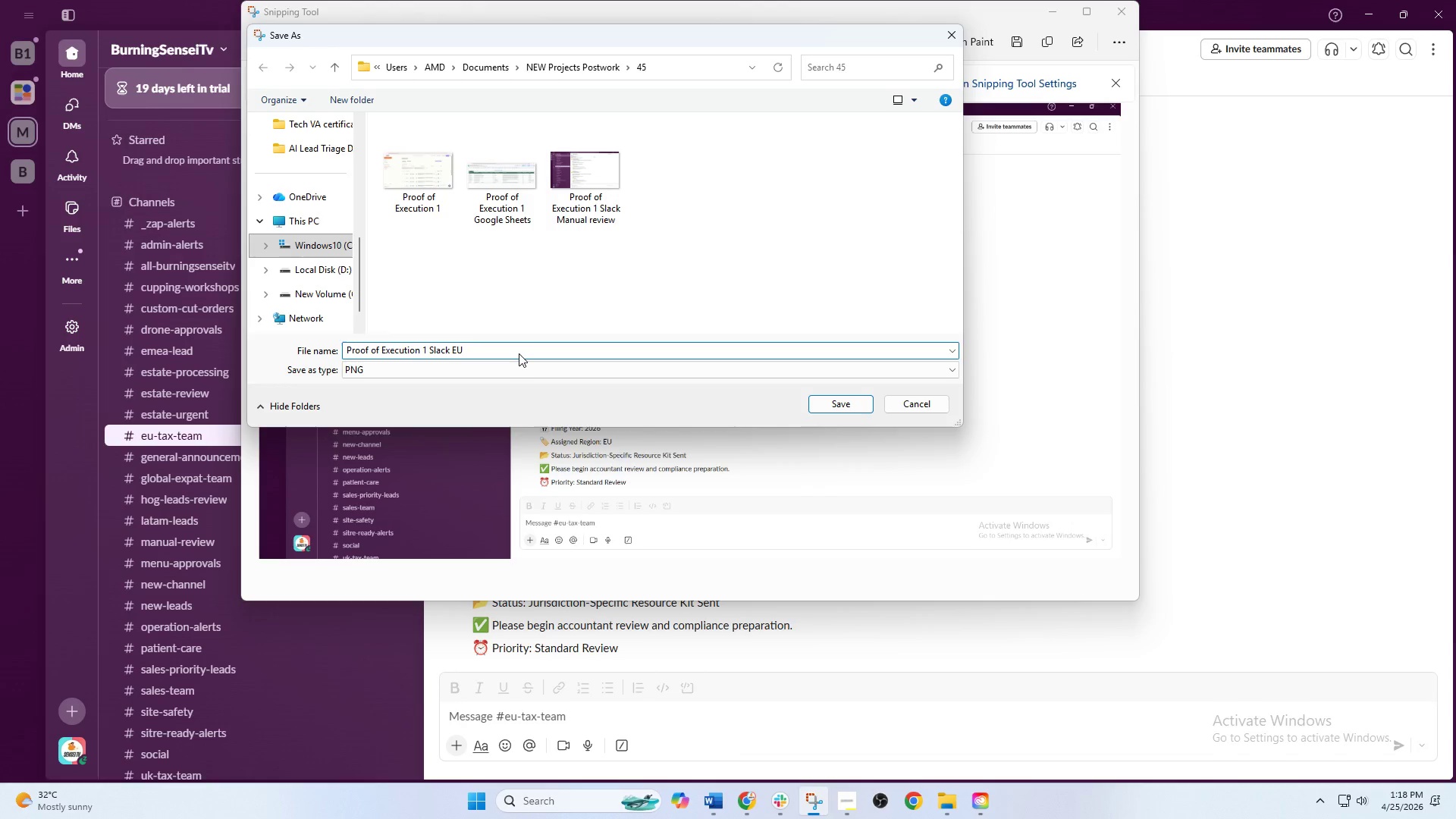 
left_click([858, 406])
 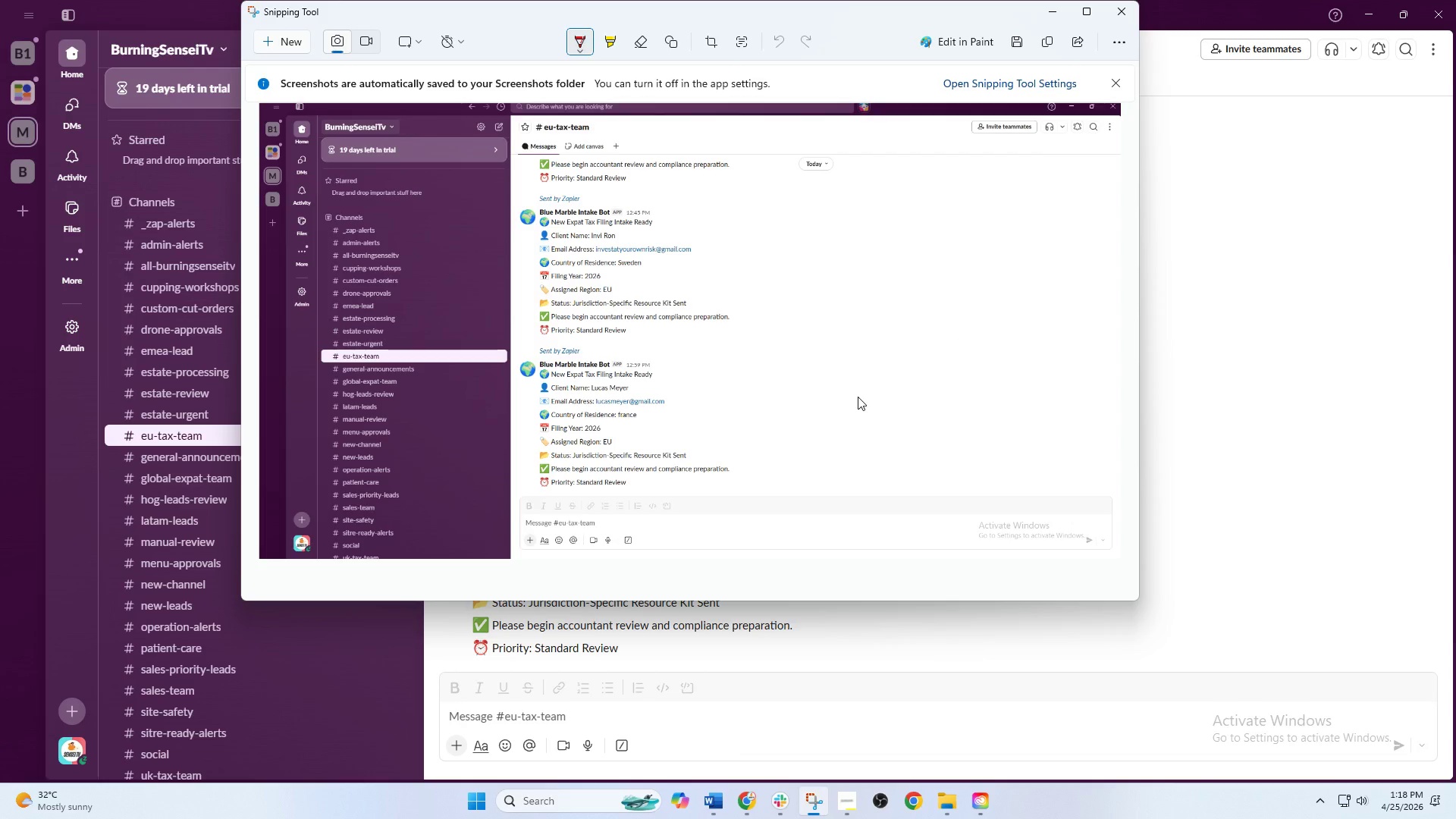 
wait(30.16)
 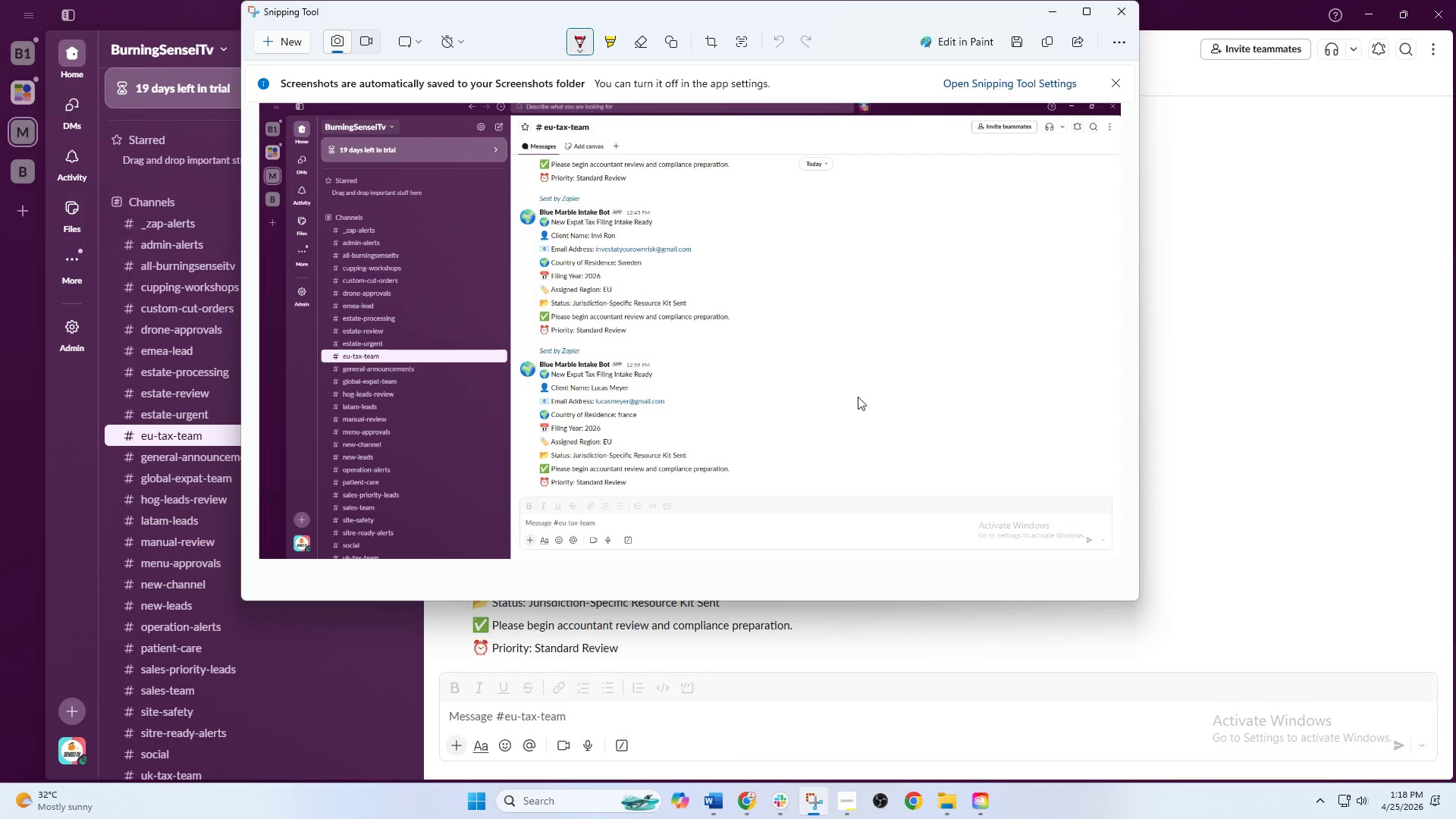 
left_click([1050, 16])
 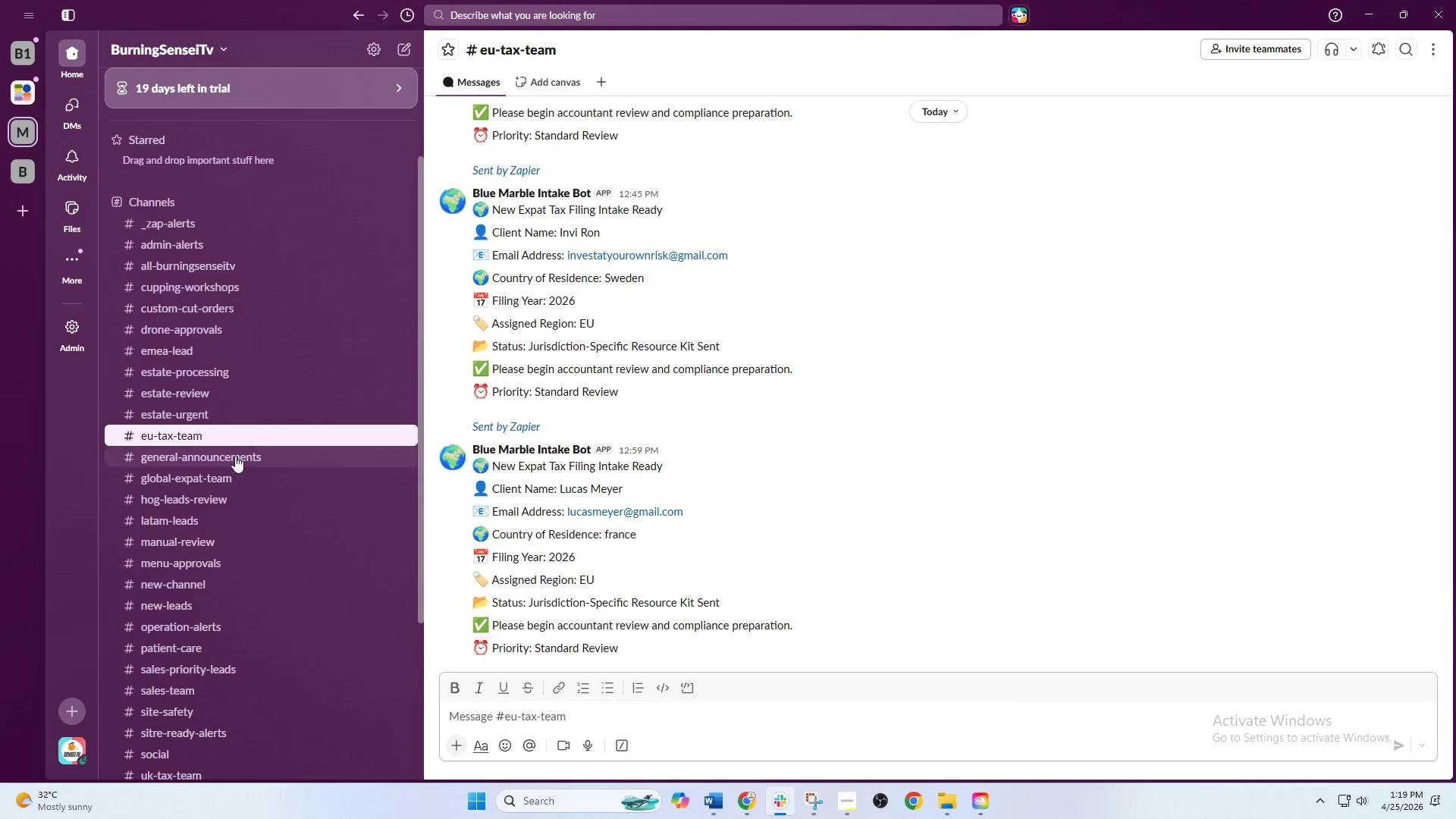 
scroll: coordinate [255, 547], scroll_direction: down, amount: 2.0
 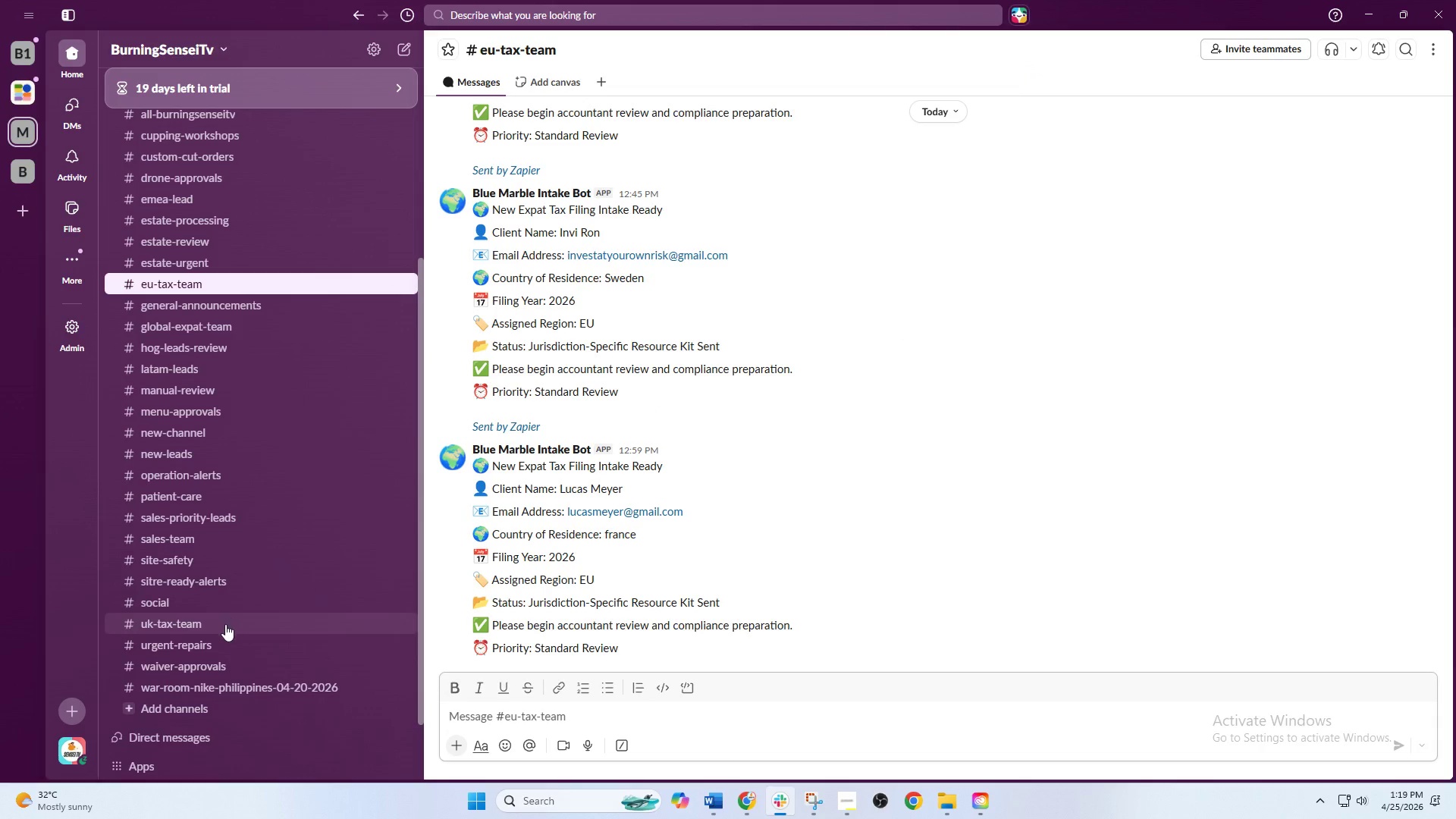 
left_click([224, 625])
 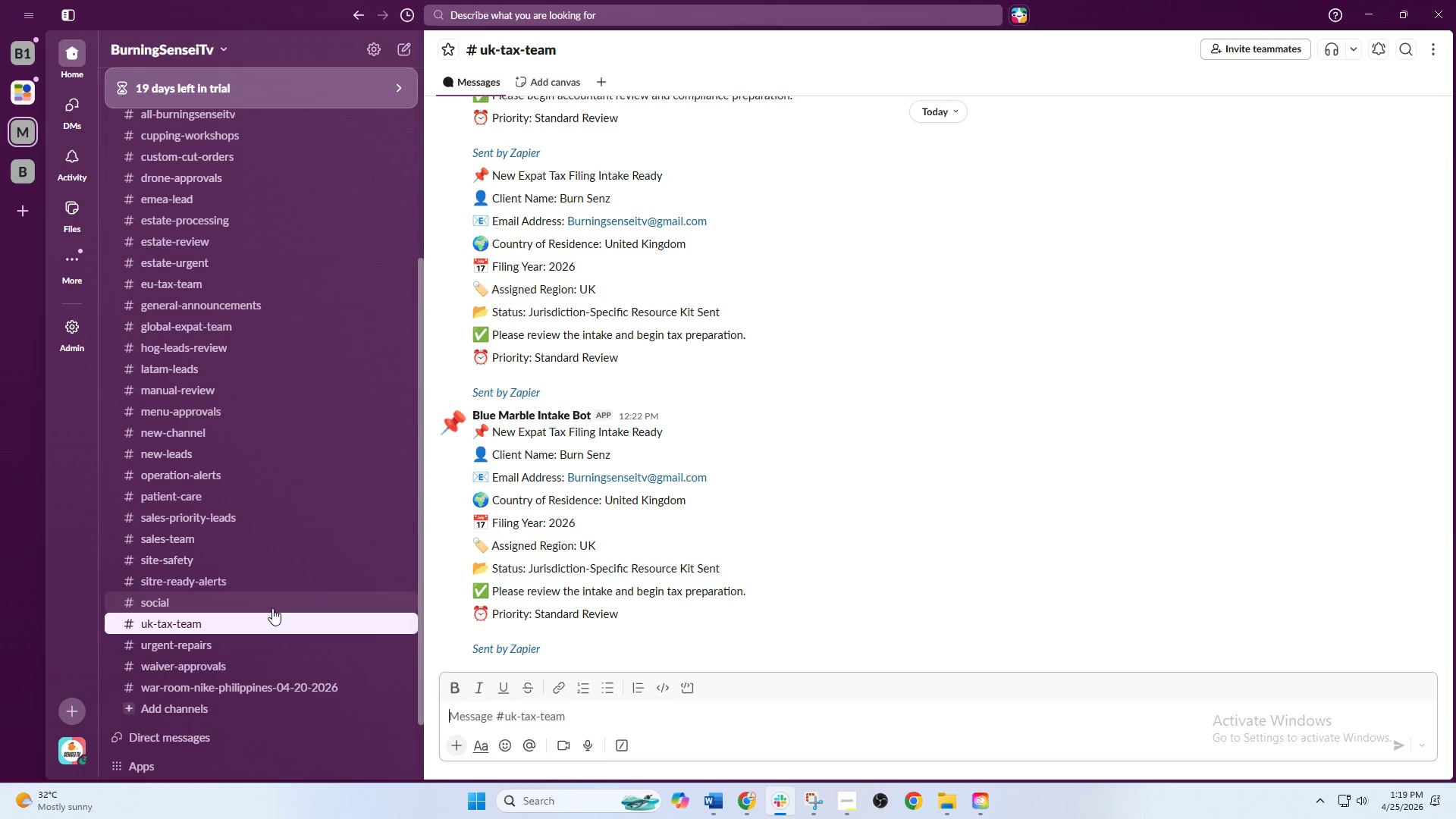 
left_click([243, 613])
 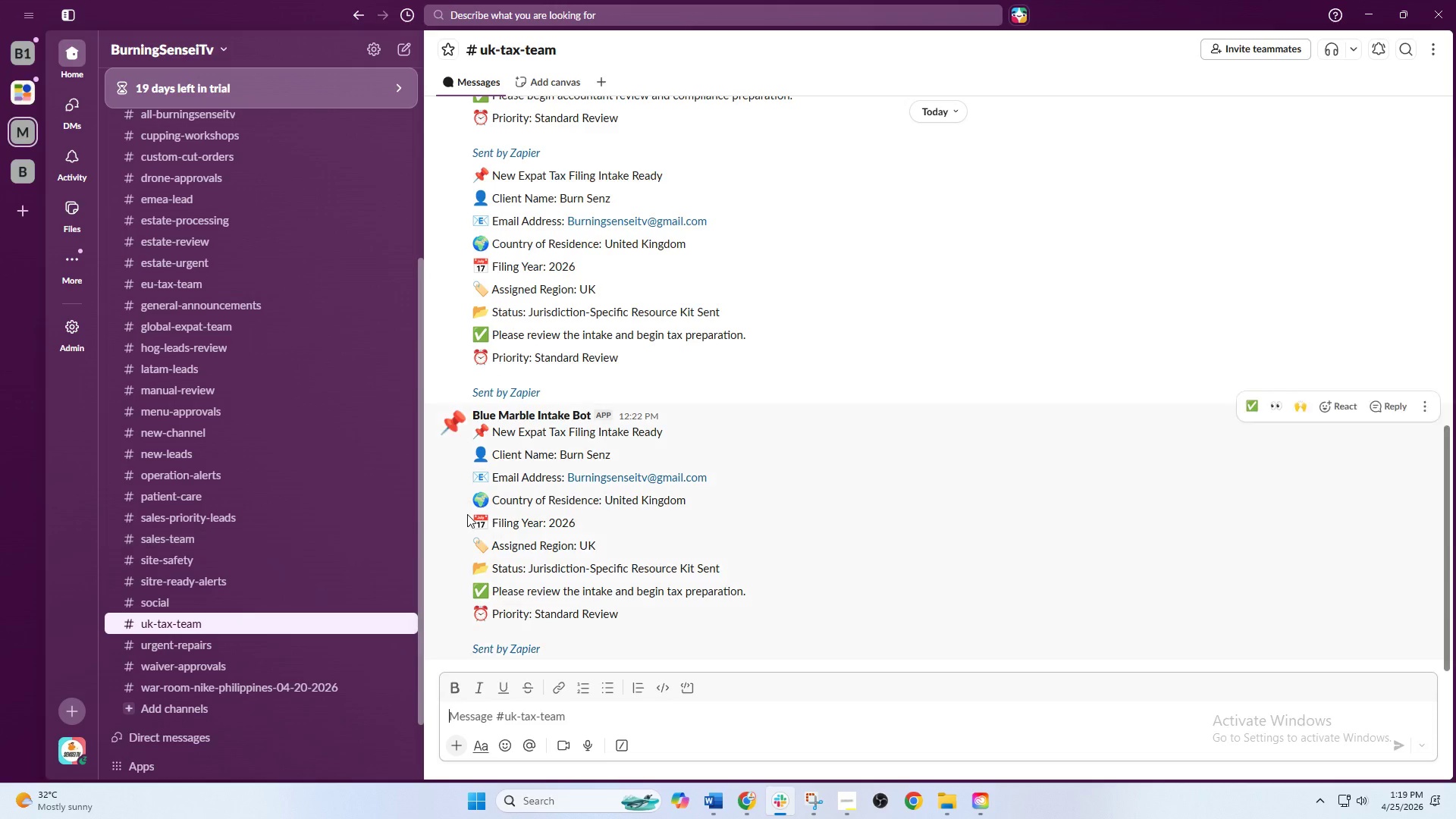 
scroll: coordinate [510, 512], scroll_direction: down, amount: 1.0
 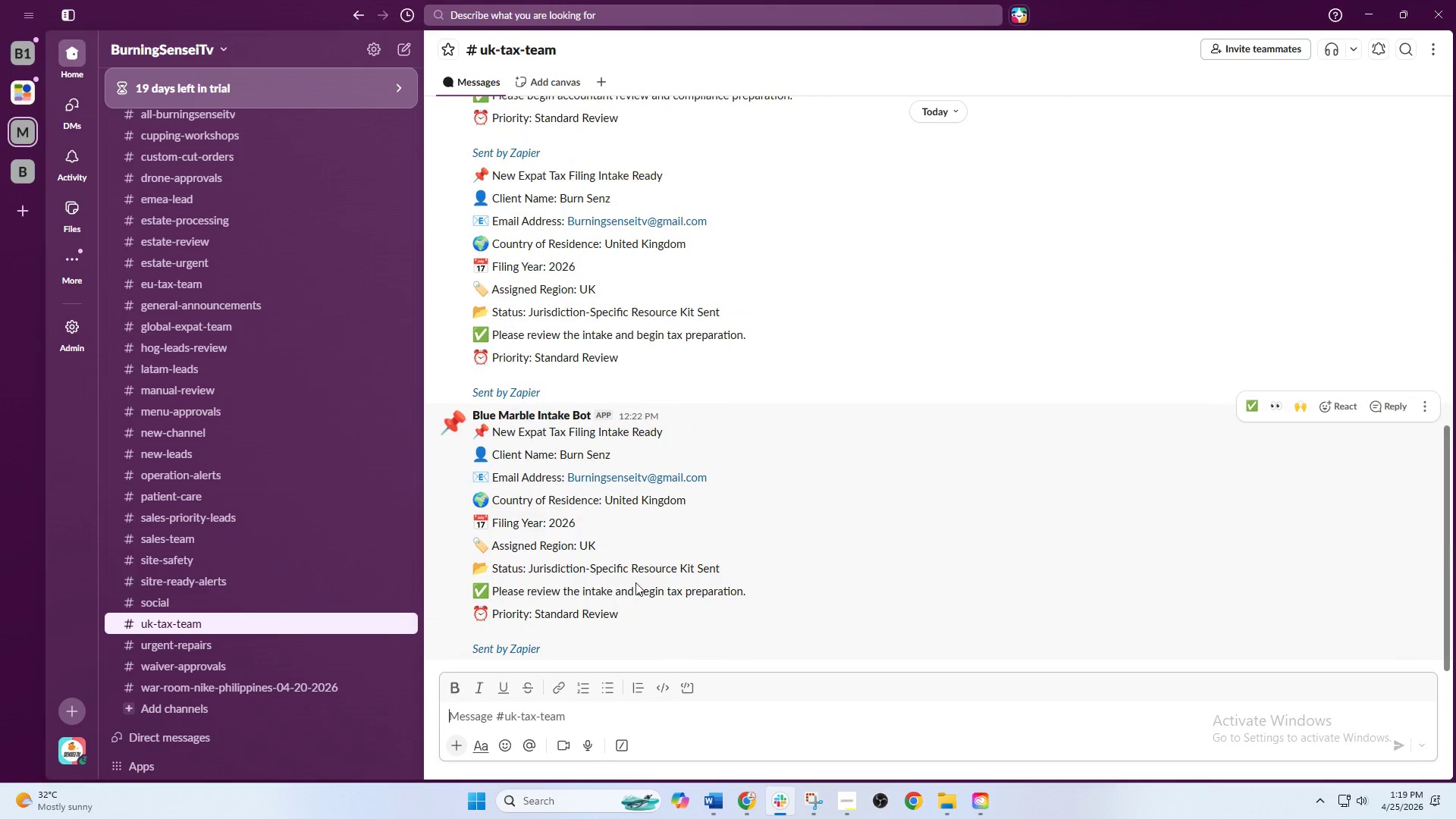 
key(PrintScreen)
 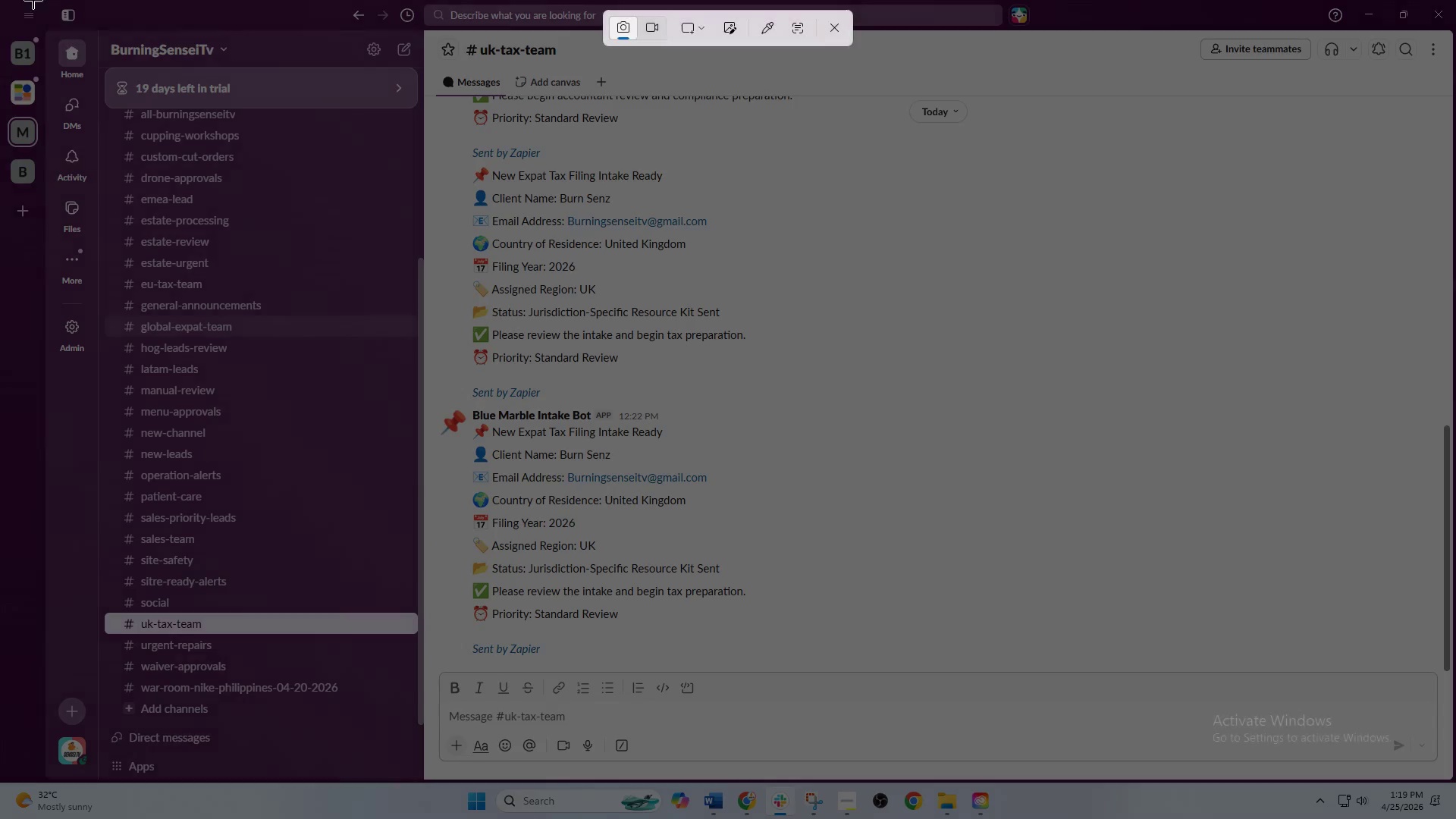 
left_click_drag(start_coordinate=[27, 0], to_coordinate=[1455, 786])
 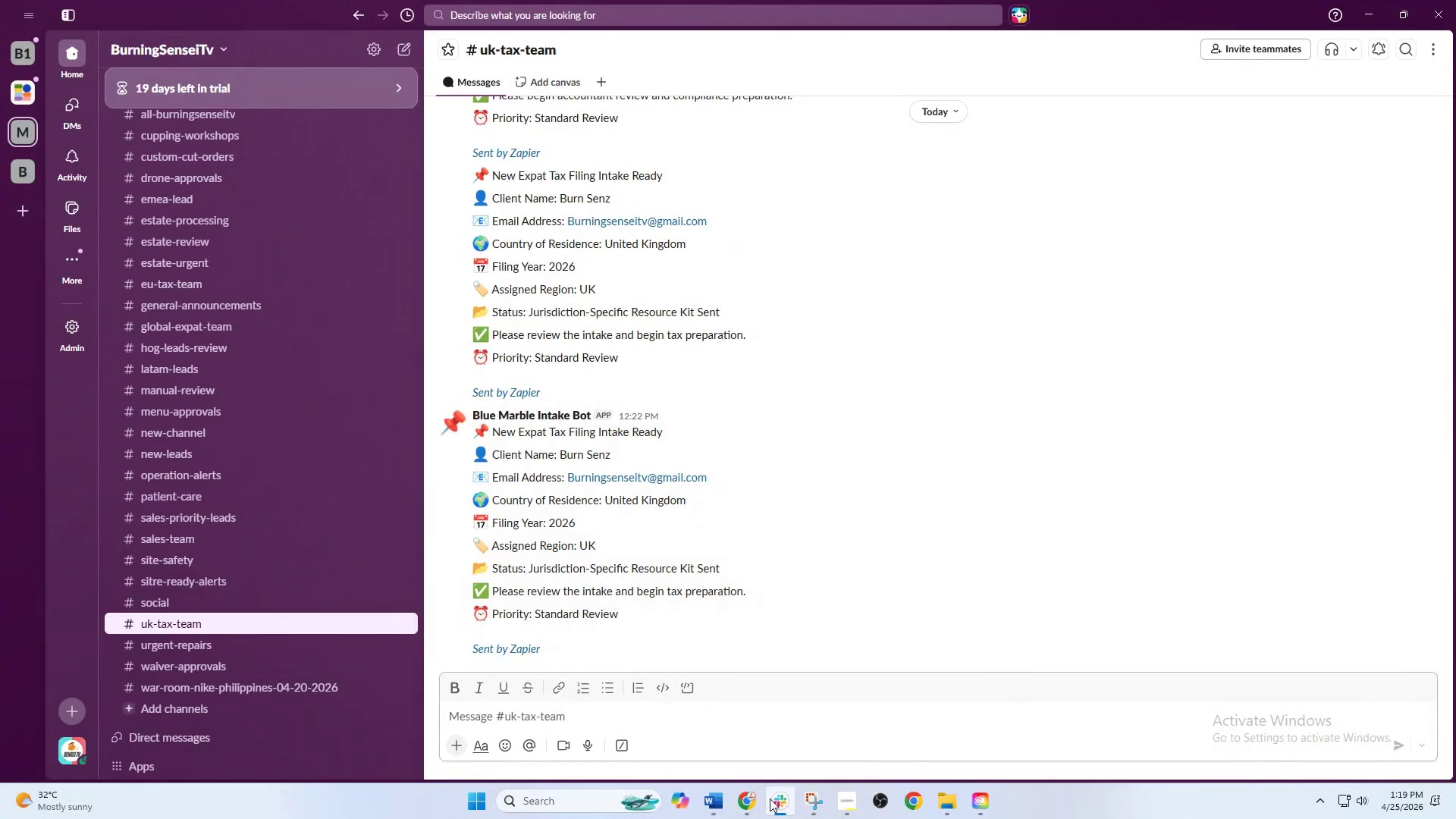 
left_click([752, 804])
 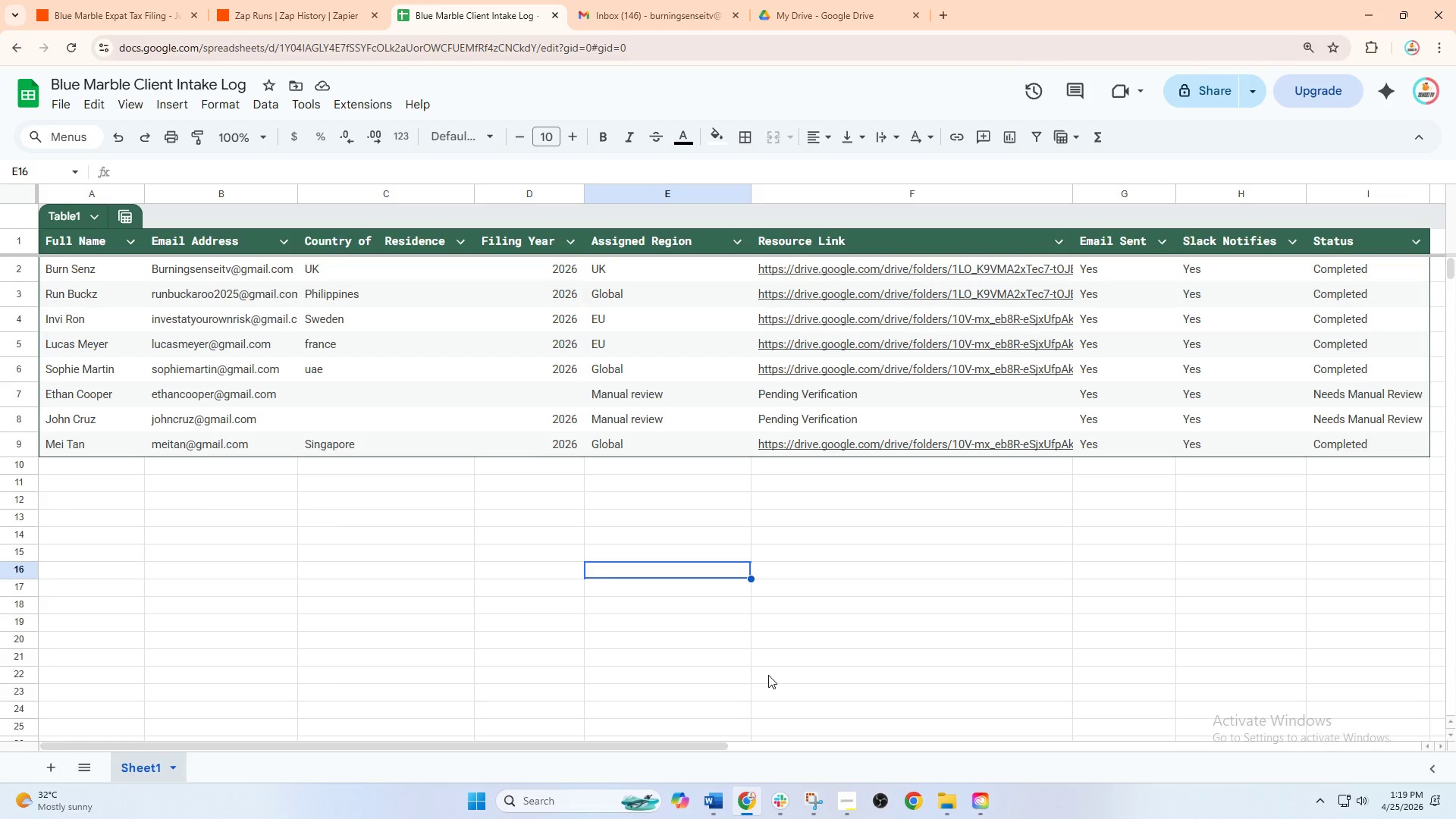 
wait(17.48)
 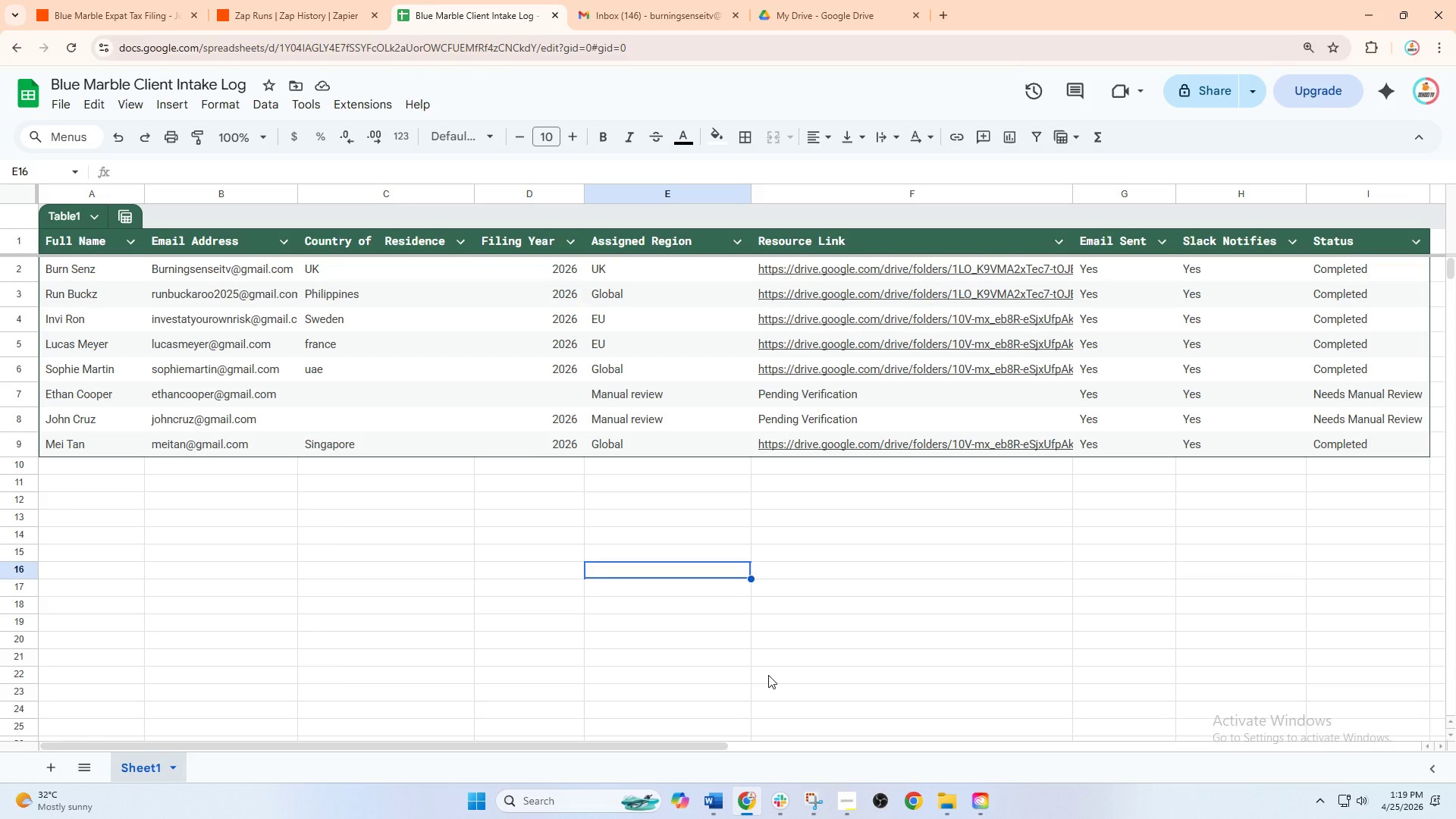 
left_click([850, 799])